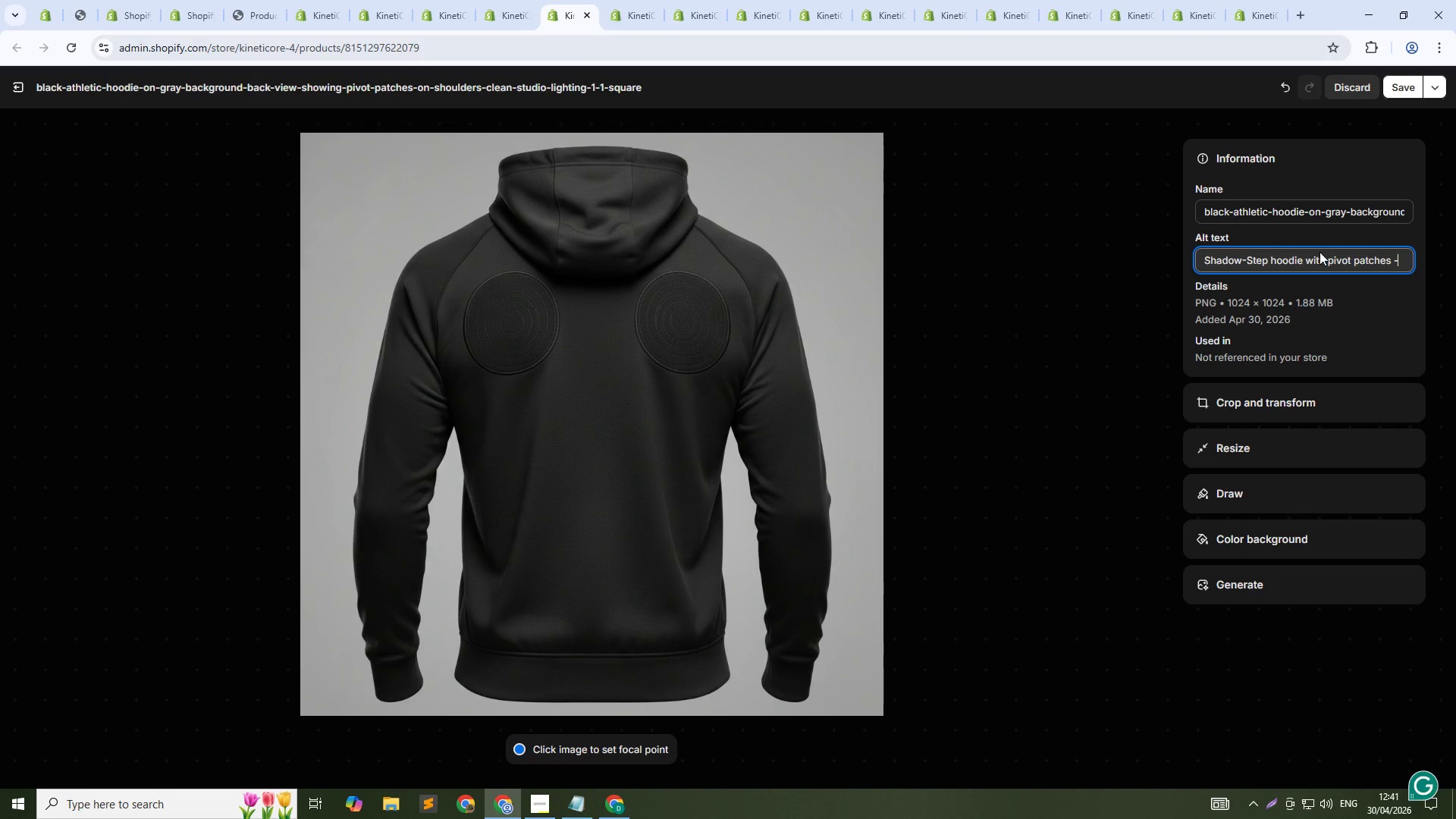 
type( for floor spins in ber)
key(Backspace)
key(Backspace)
type(reakdance and capoeira)
 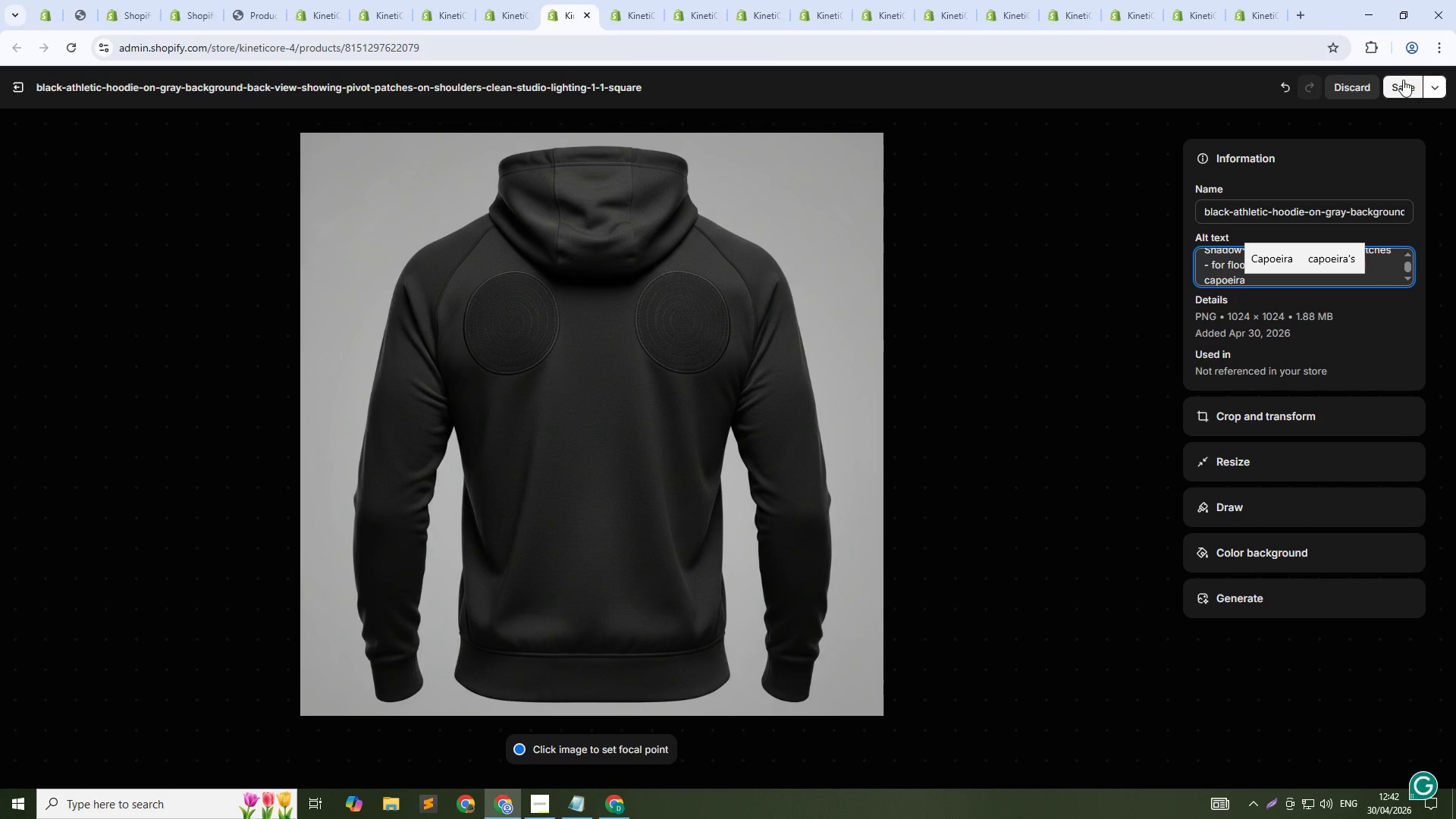 
left_click([1403, 80])
 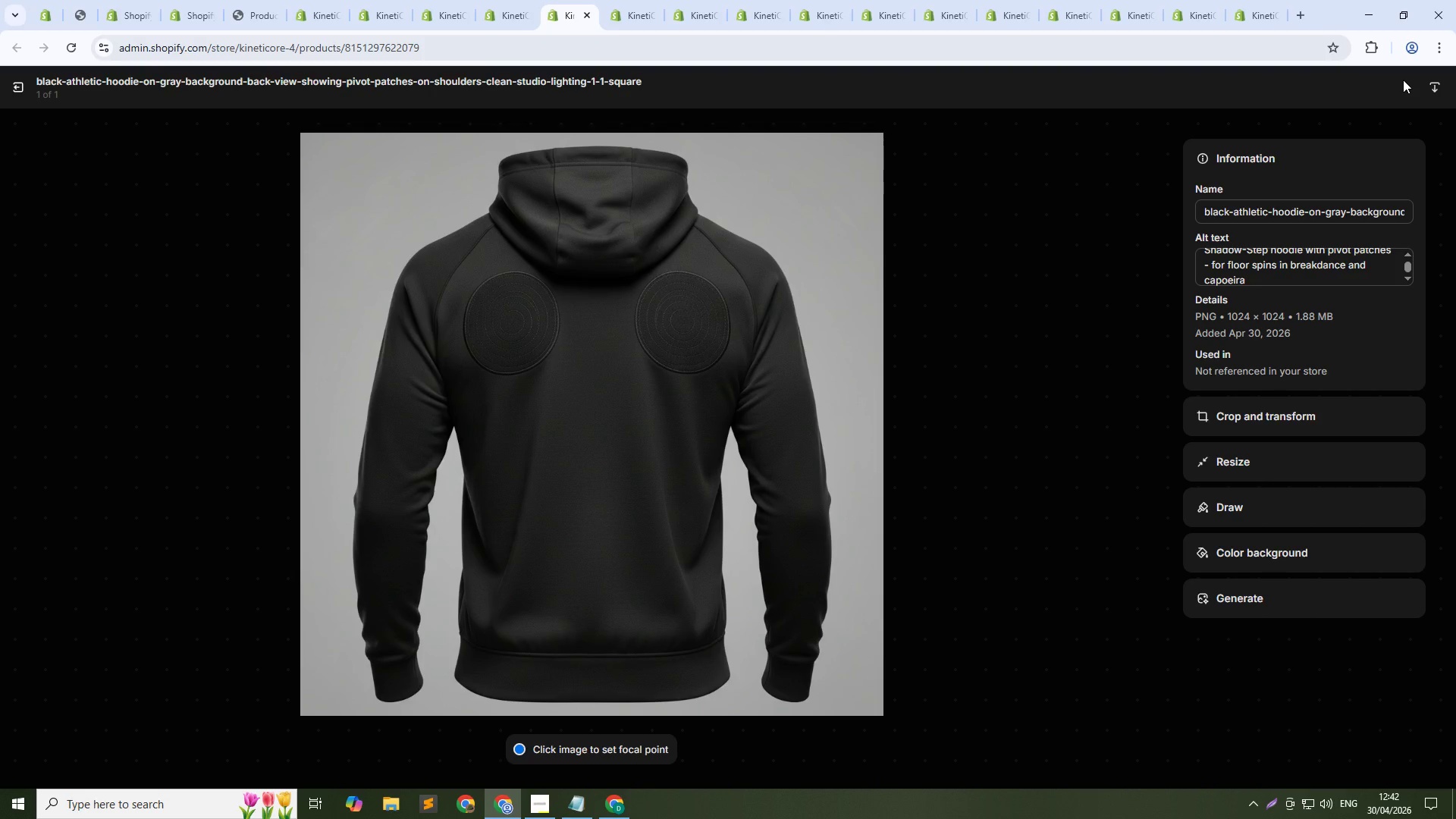 
wait(23.94)
 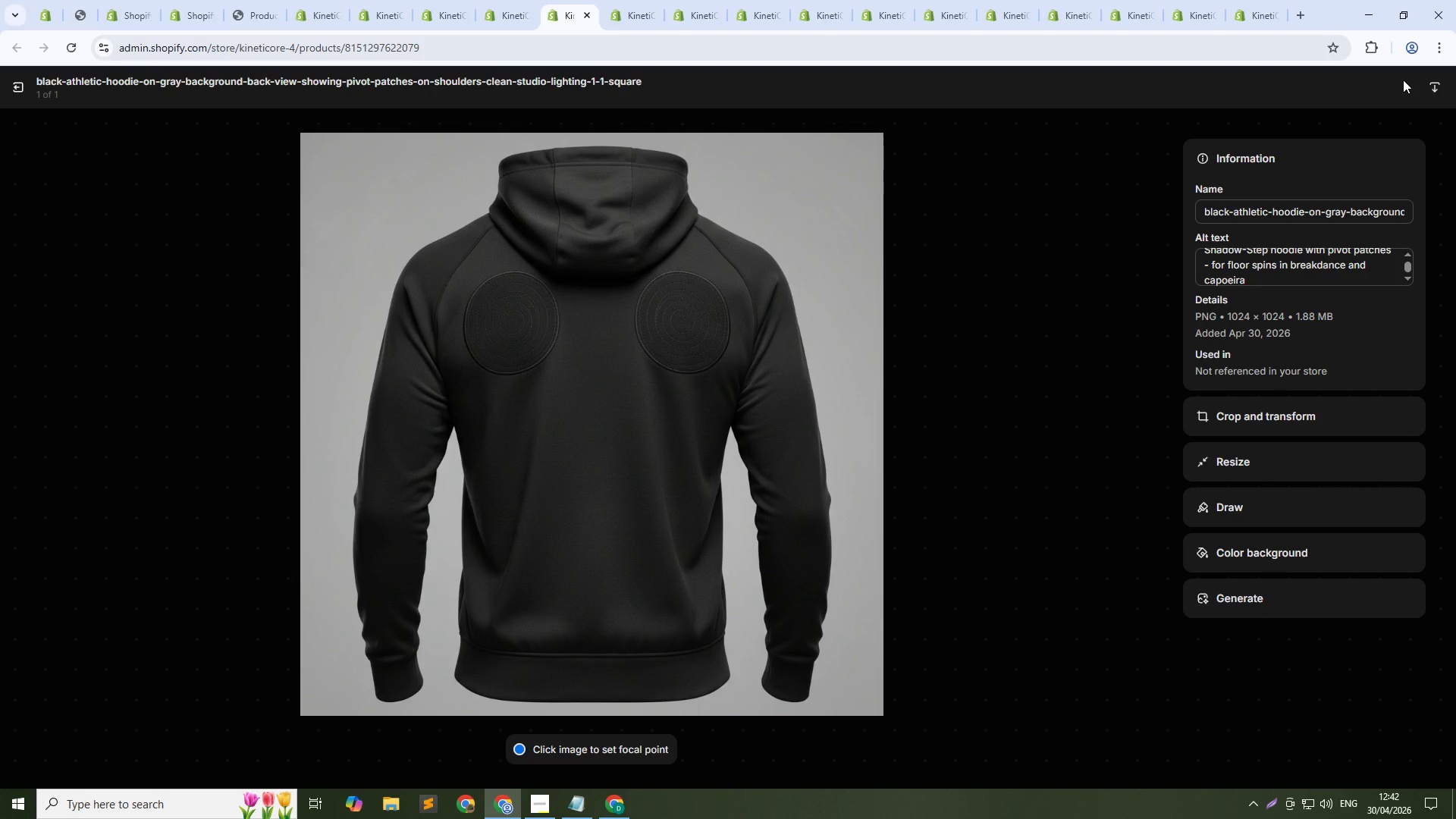 
left_click([25, 90])
 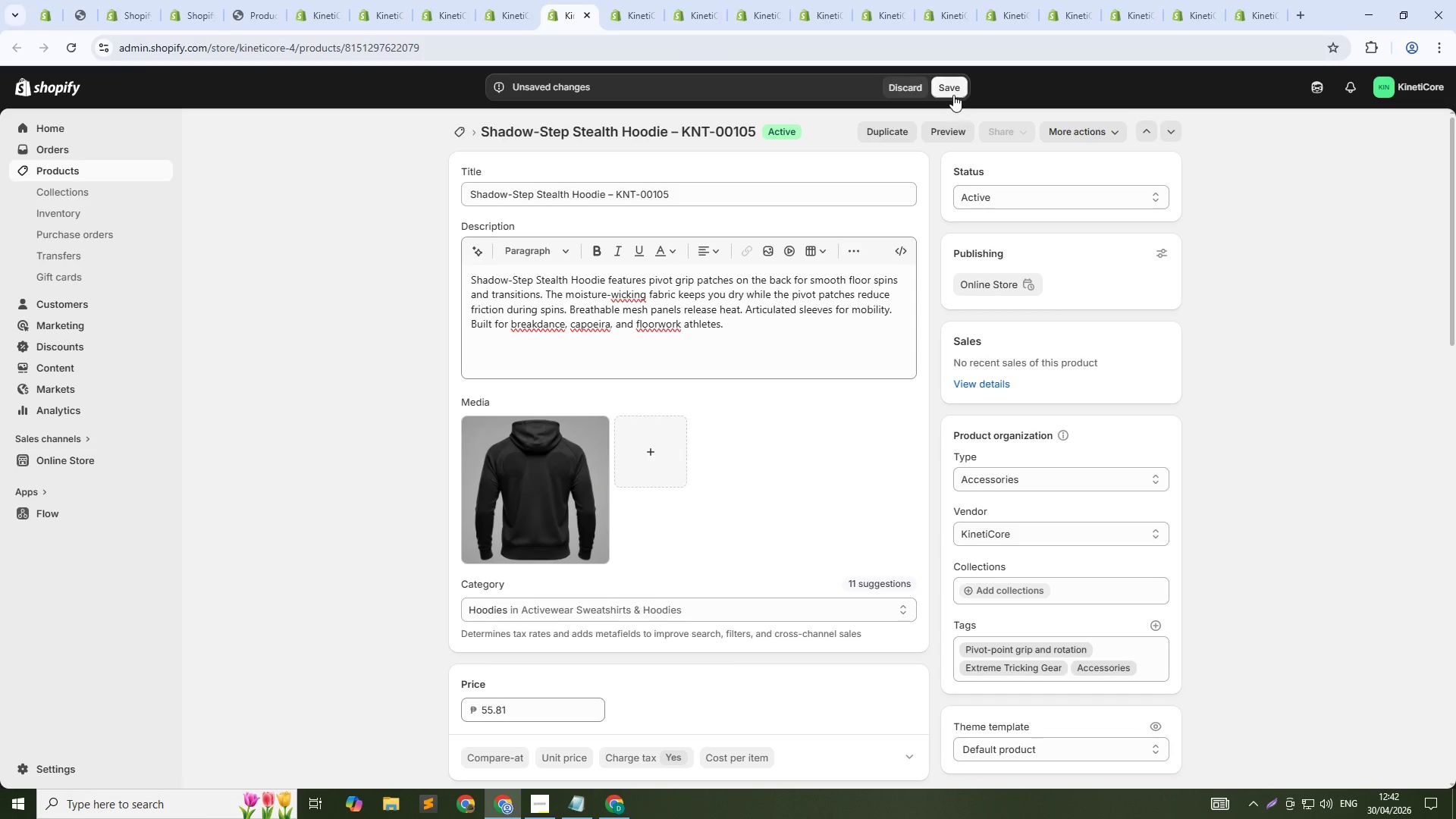 
left_click([953, 95])
 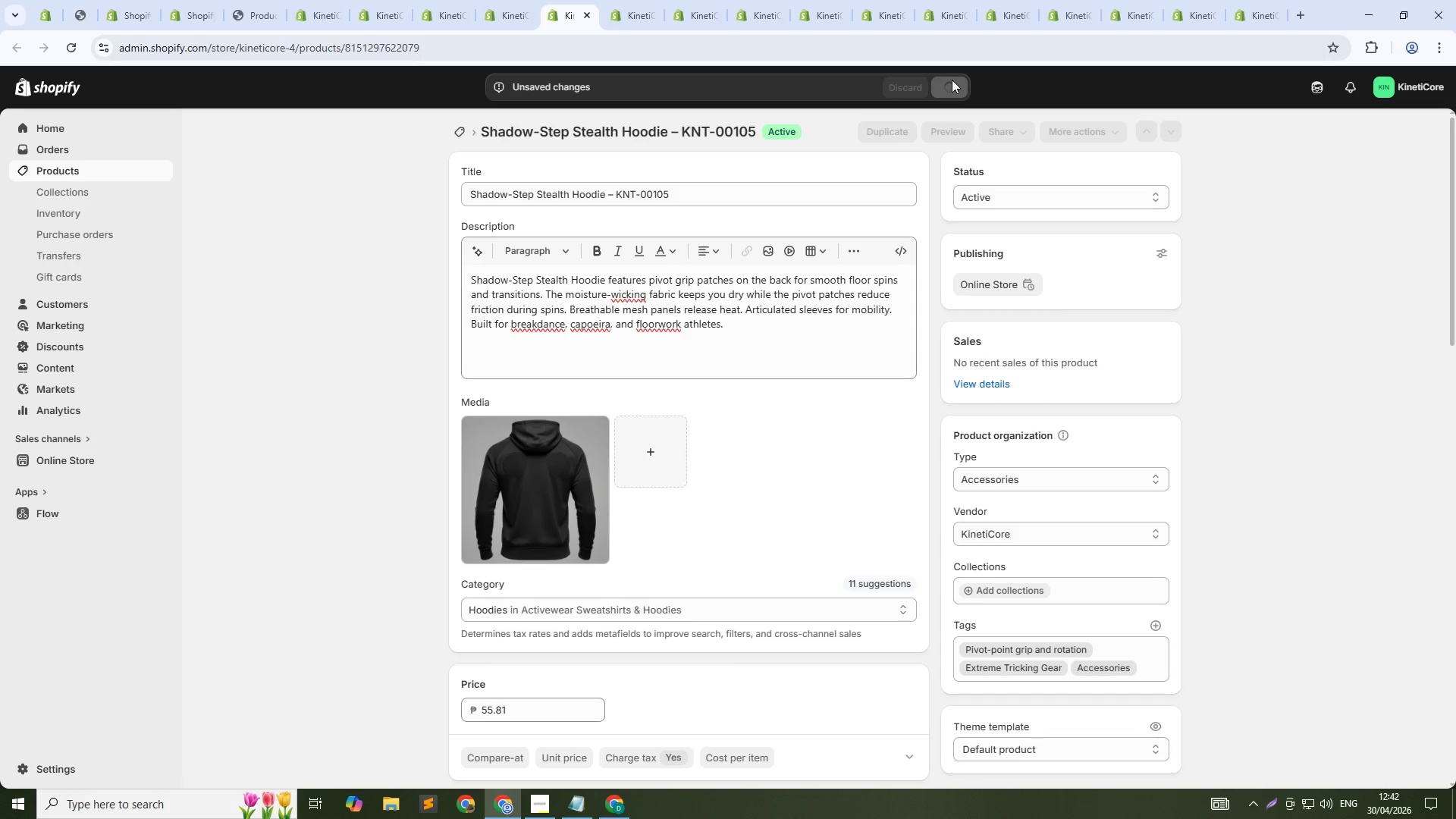 
mouse_move([572, 18])
 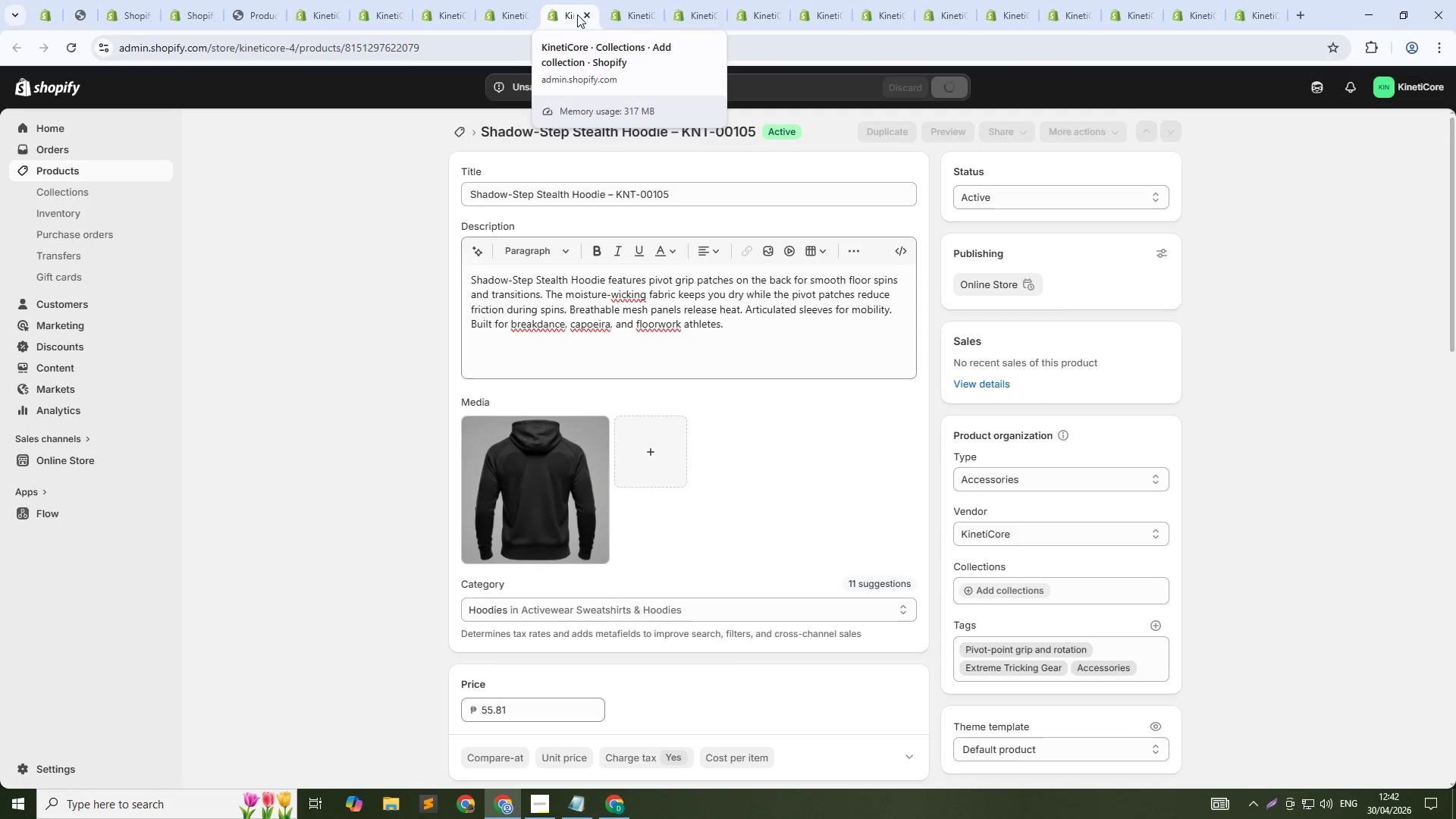 
left_click([615, 14])
 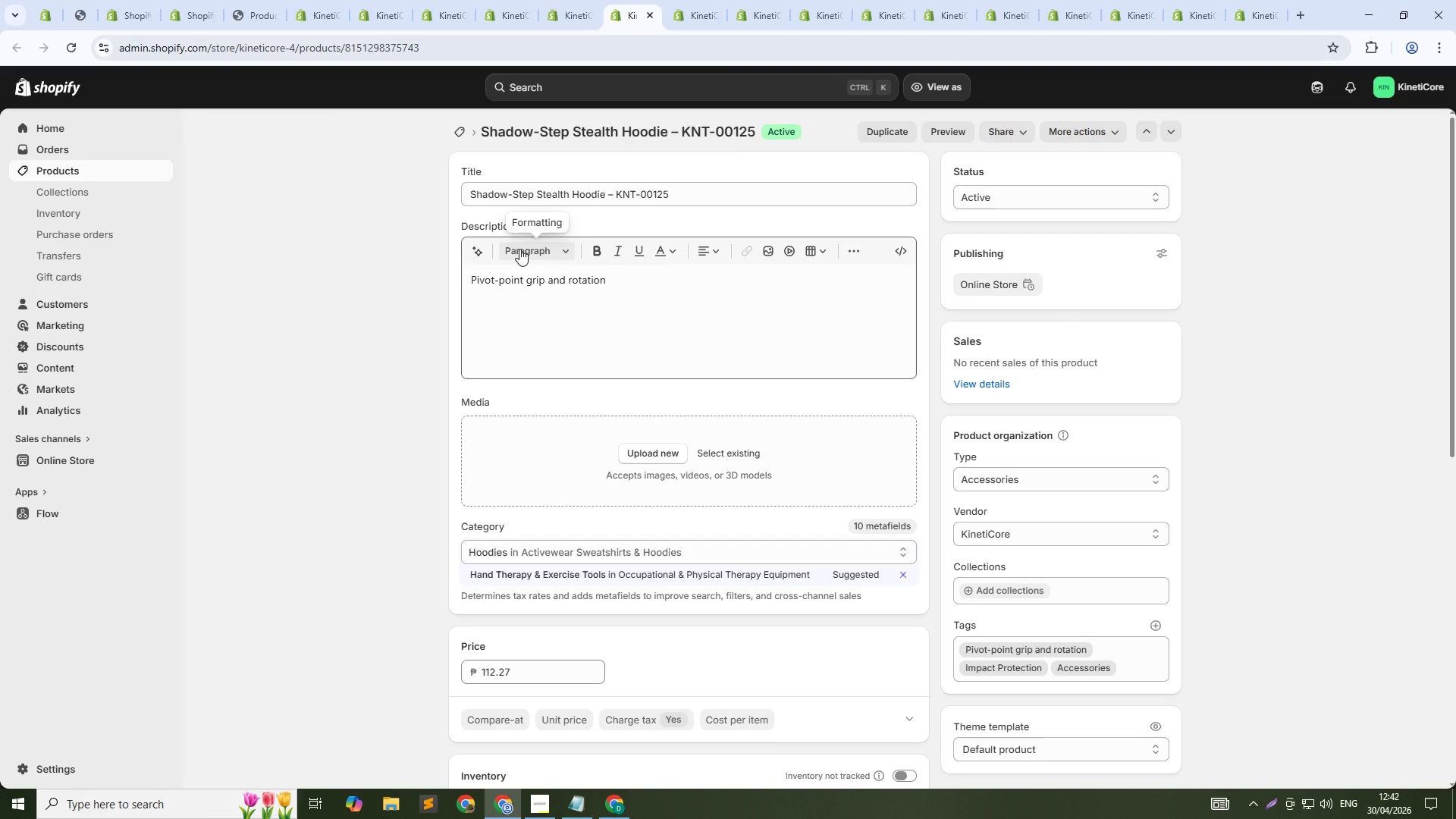 
wait(6.08)
 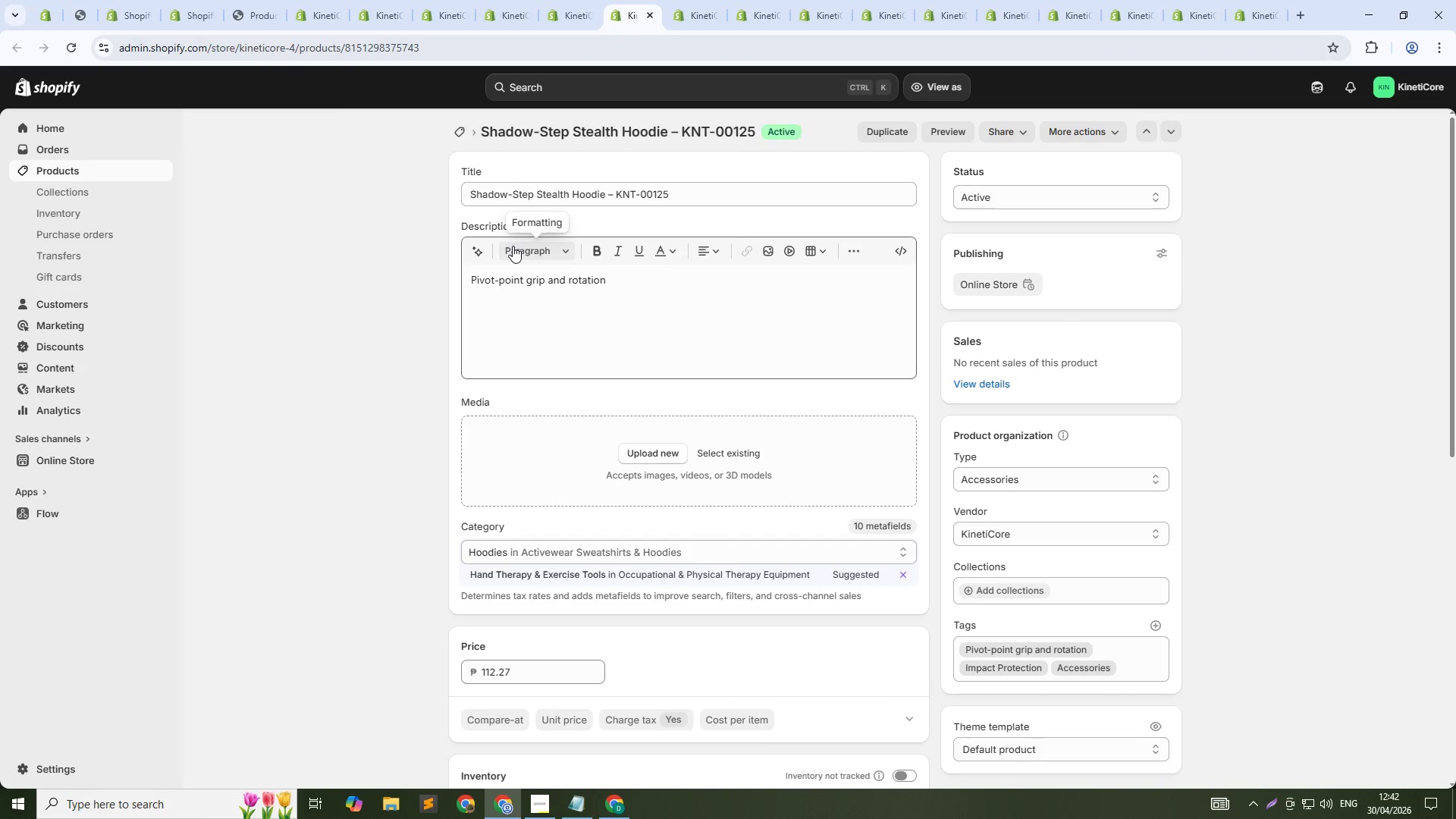 
left_click([677, 0])
 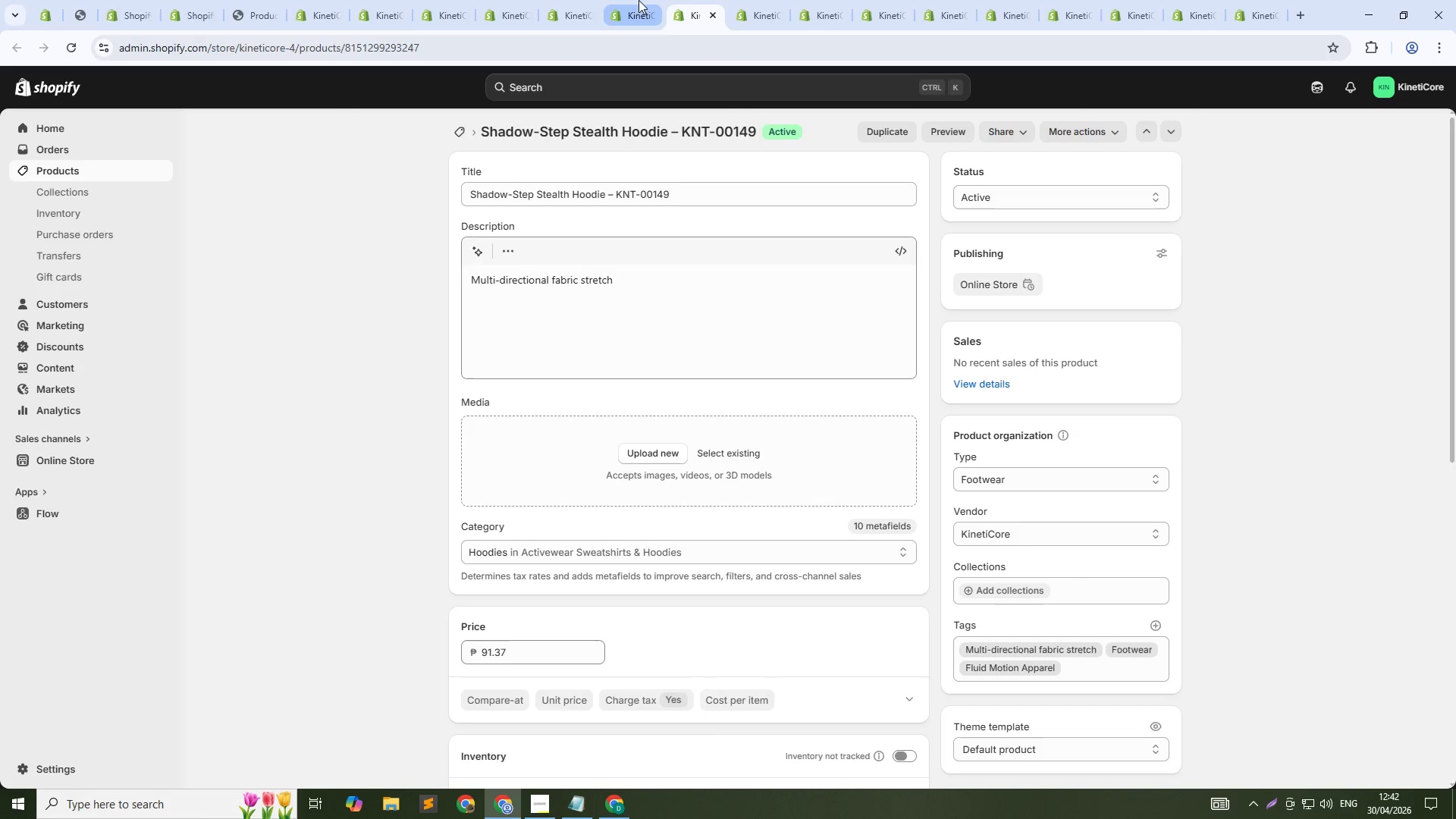 
left_click([638, 0])
 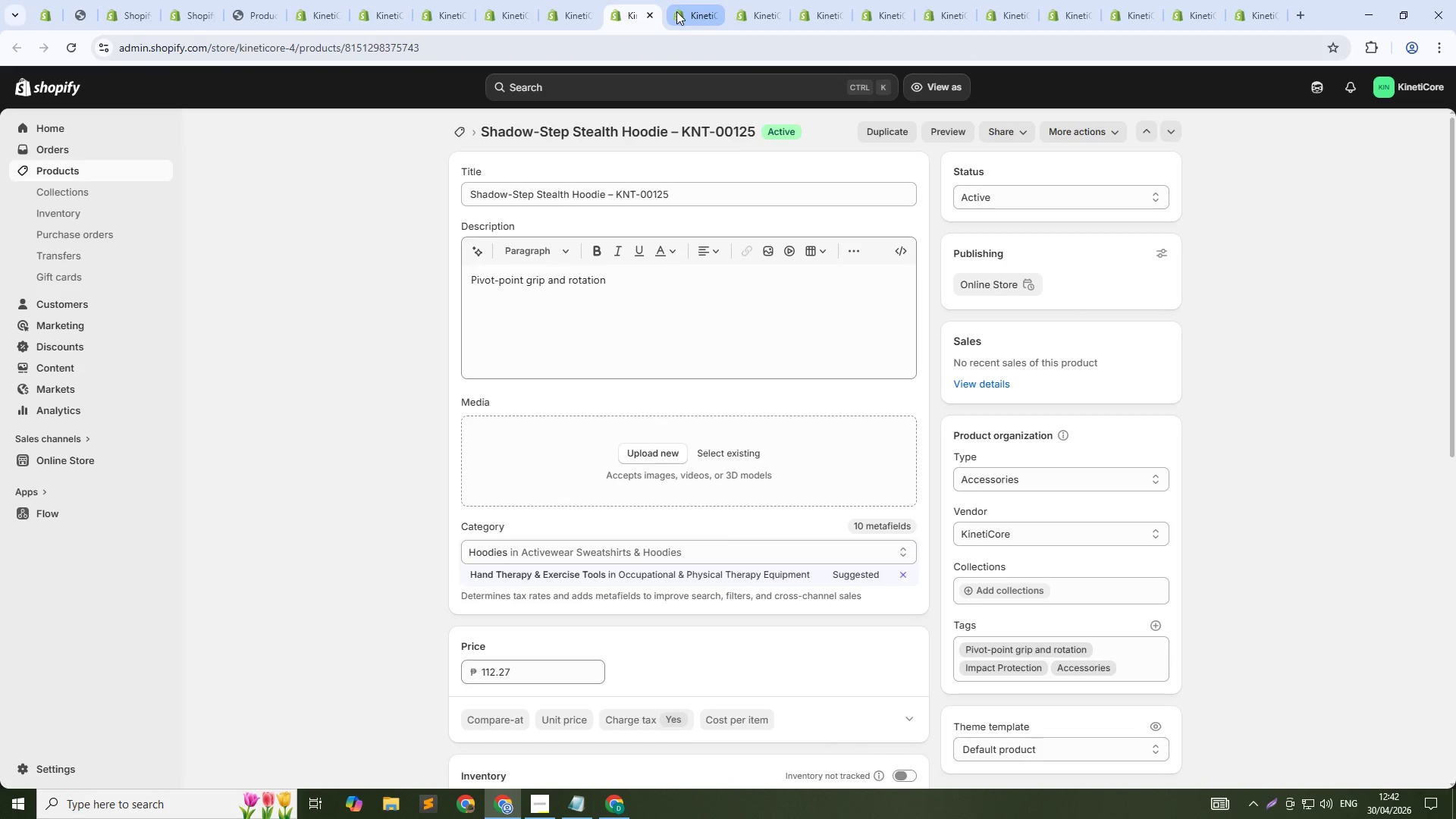 
left_click([681, 12])
 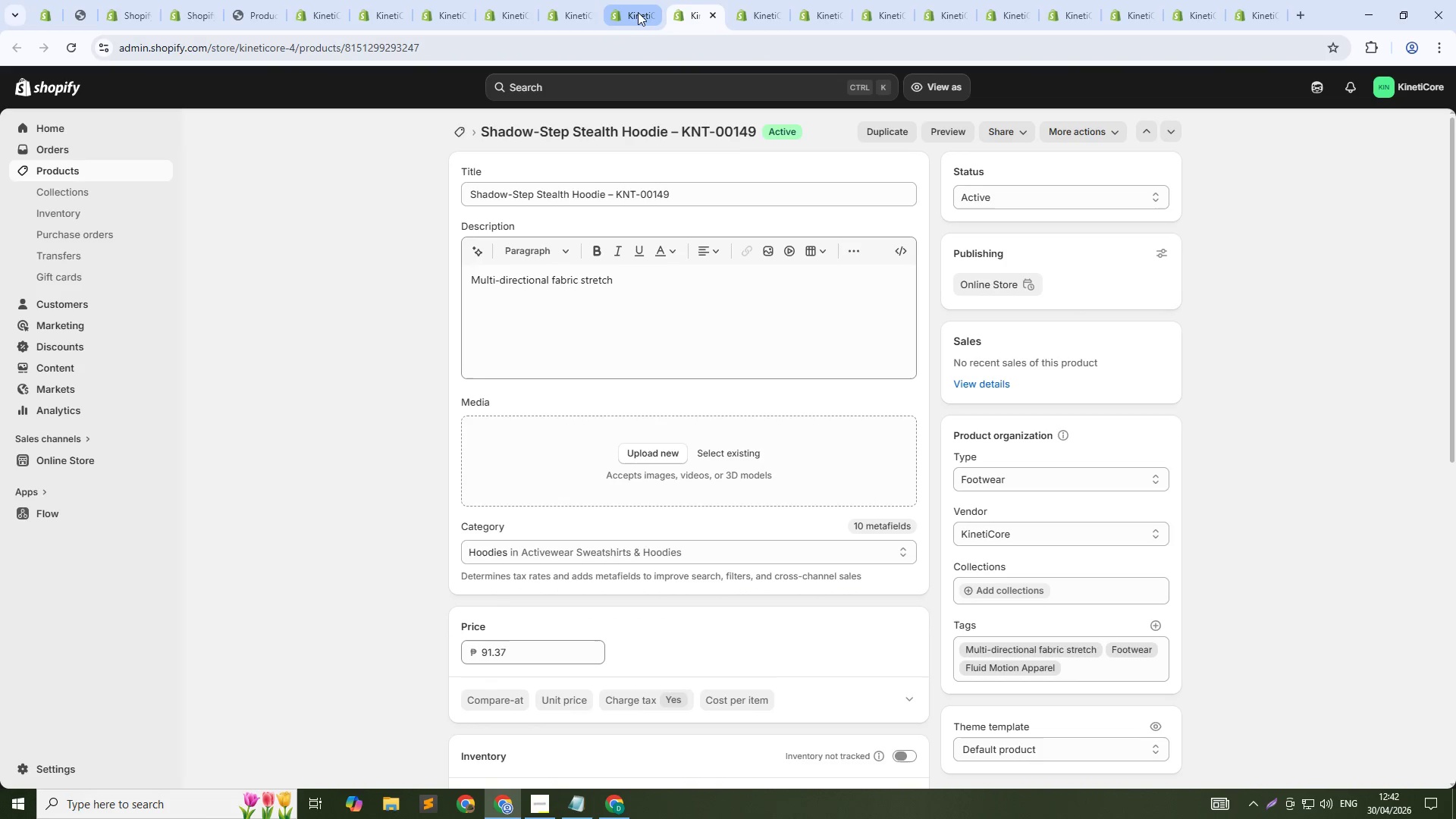 
left_click([632, 10])
 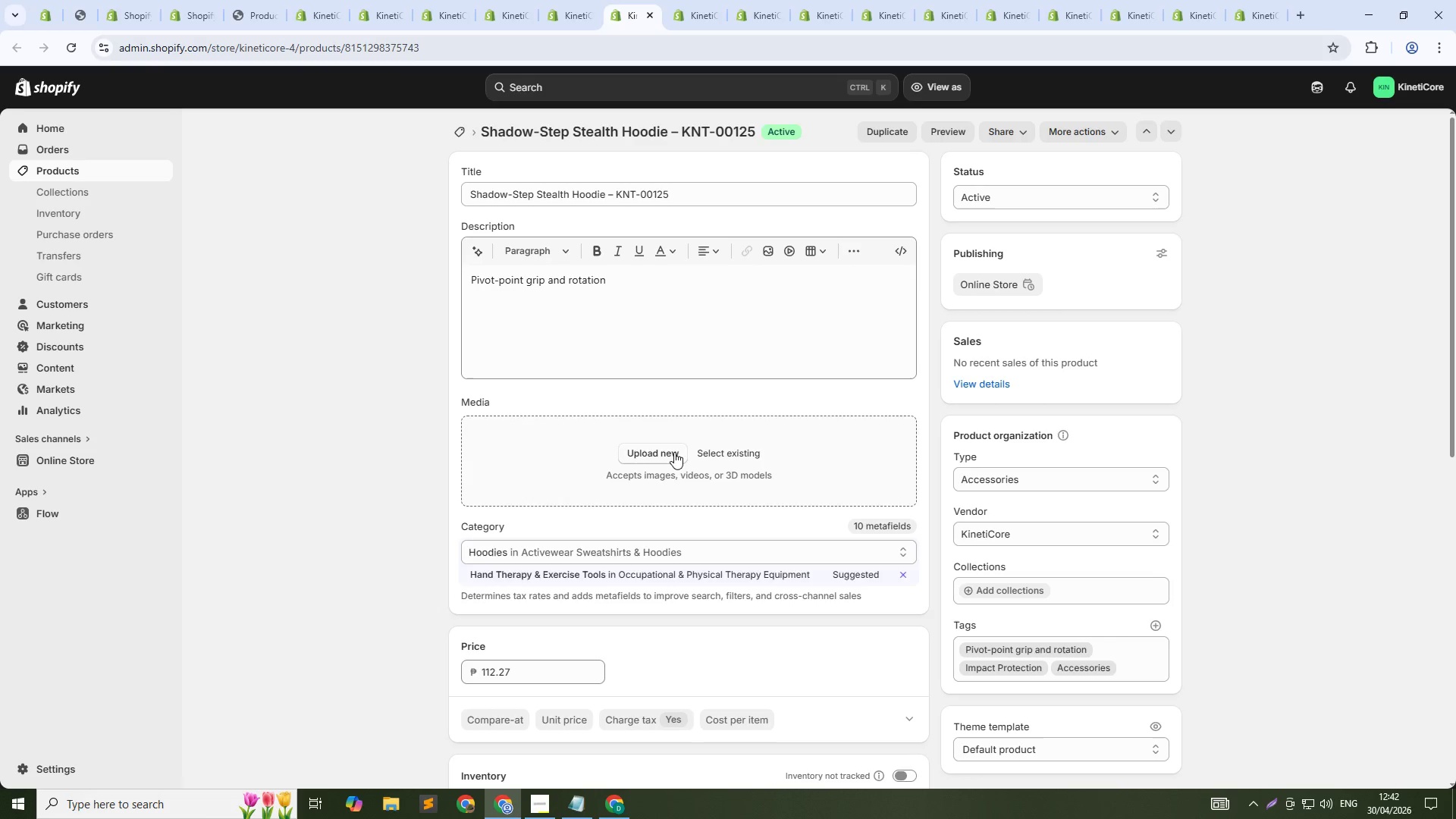 
left_click([716, 450])
 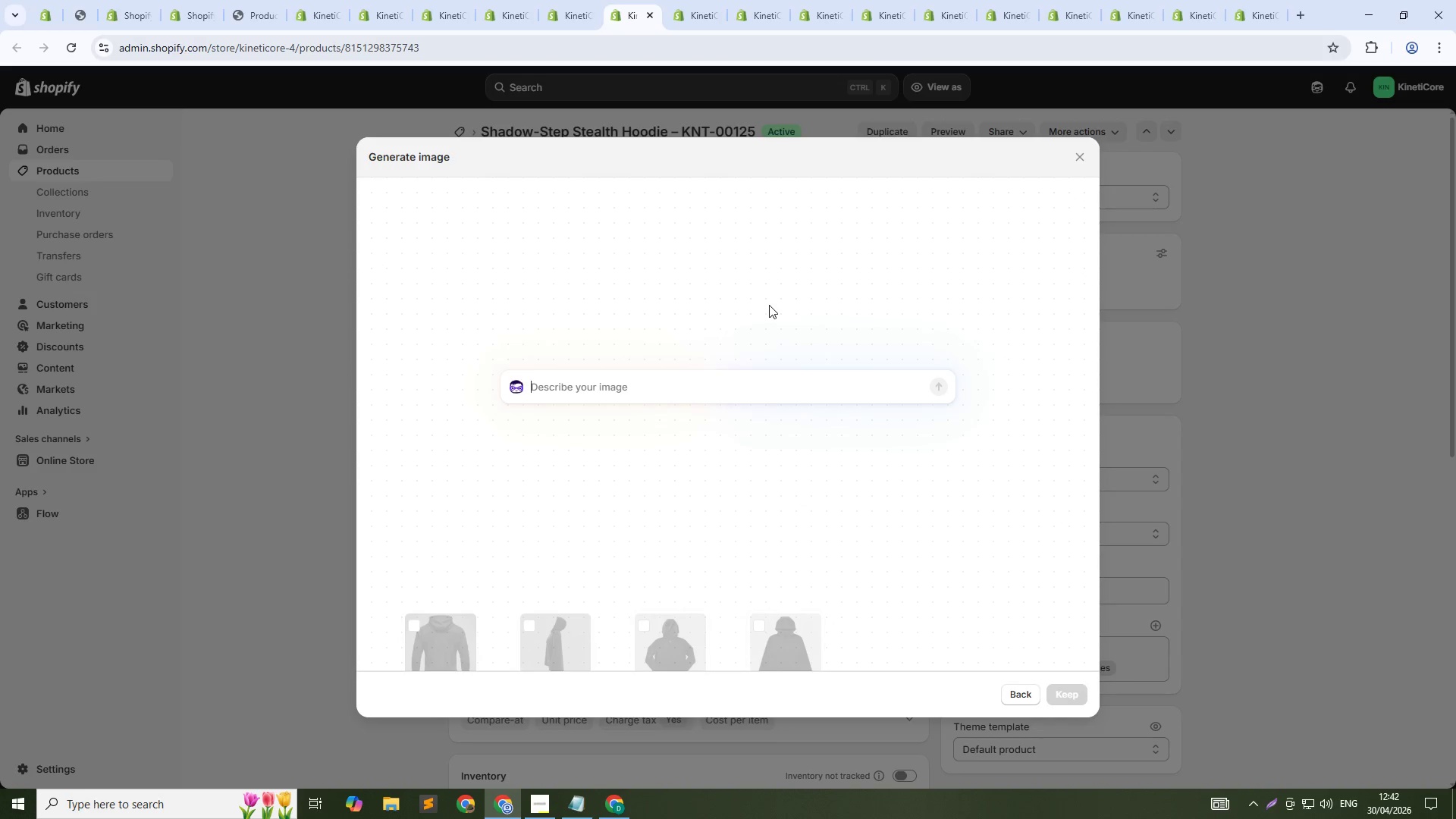 
type(Black athletic hoodie on gray background, frotn)
key(Backspace)
key(Backspace)
type(nt and back showing reinforced stitching, clean stui)
key(Backspace)
type(dio lighting, 1:1 square)
 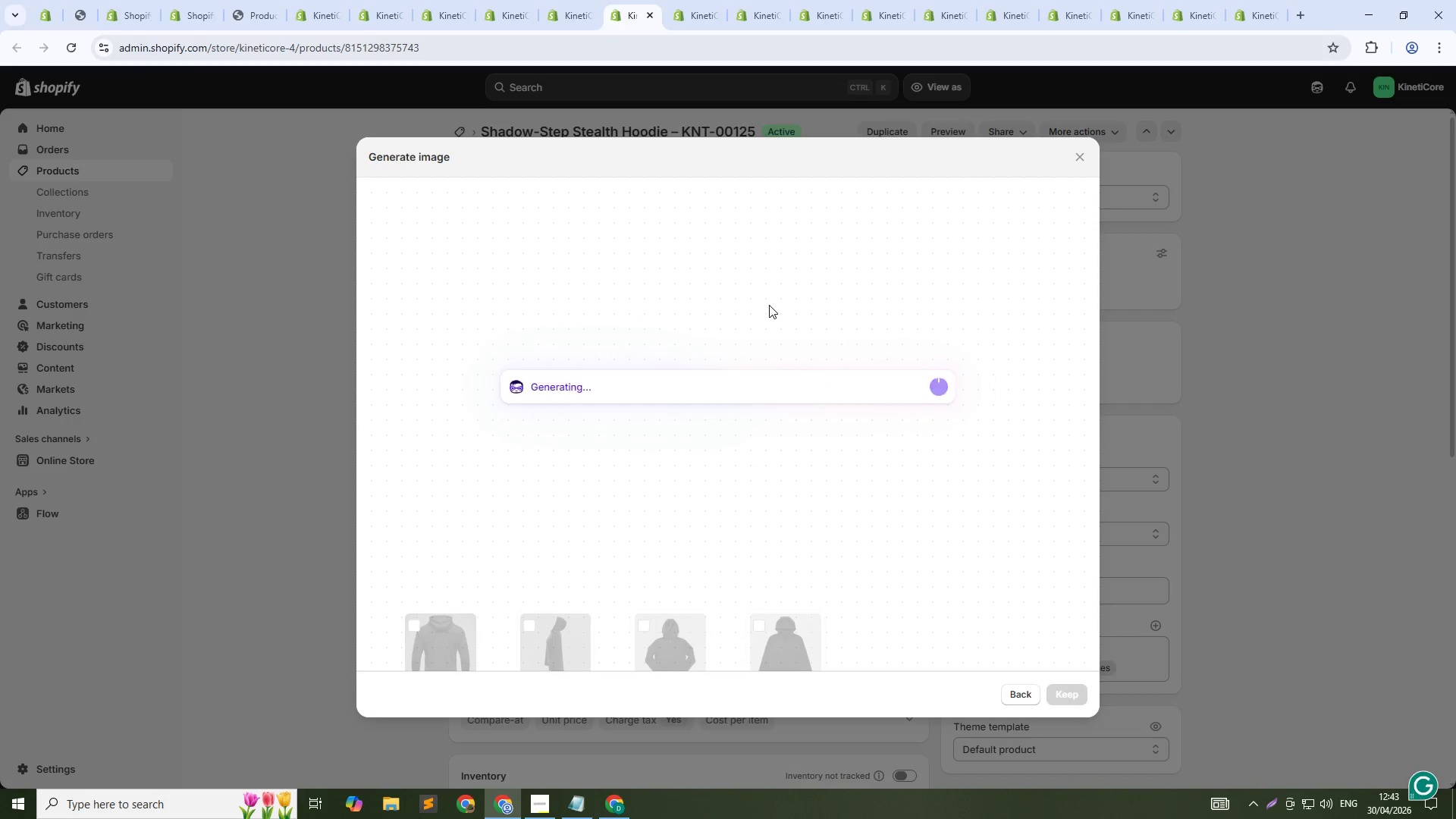 
 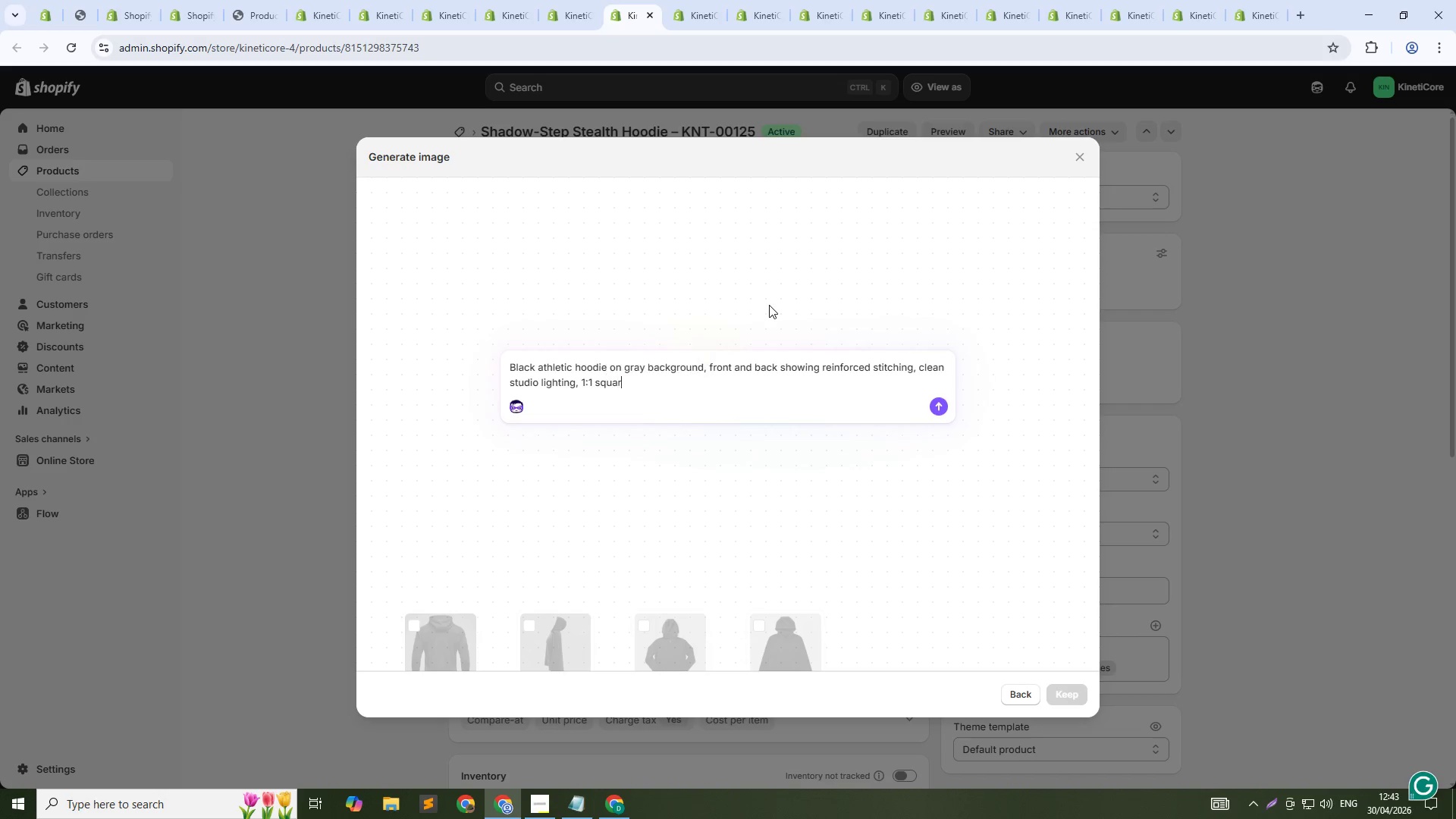 
key(Enter)
 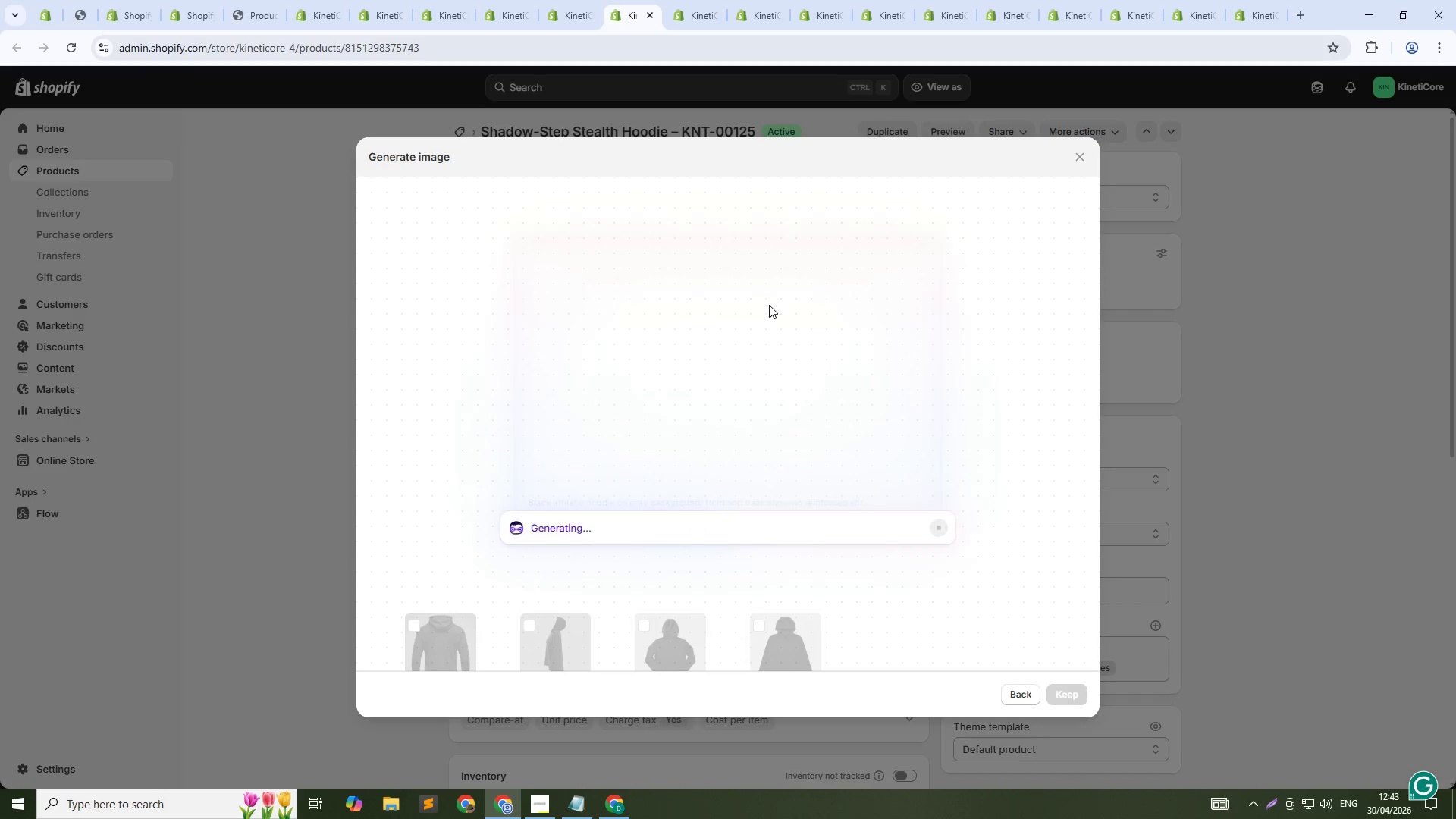 
key(Alt+Tab)
 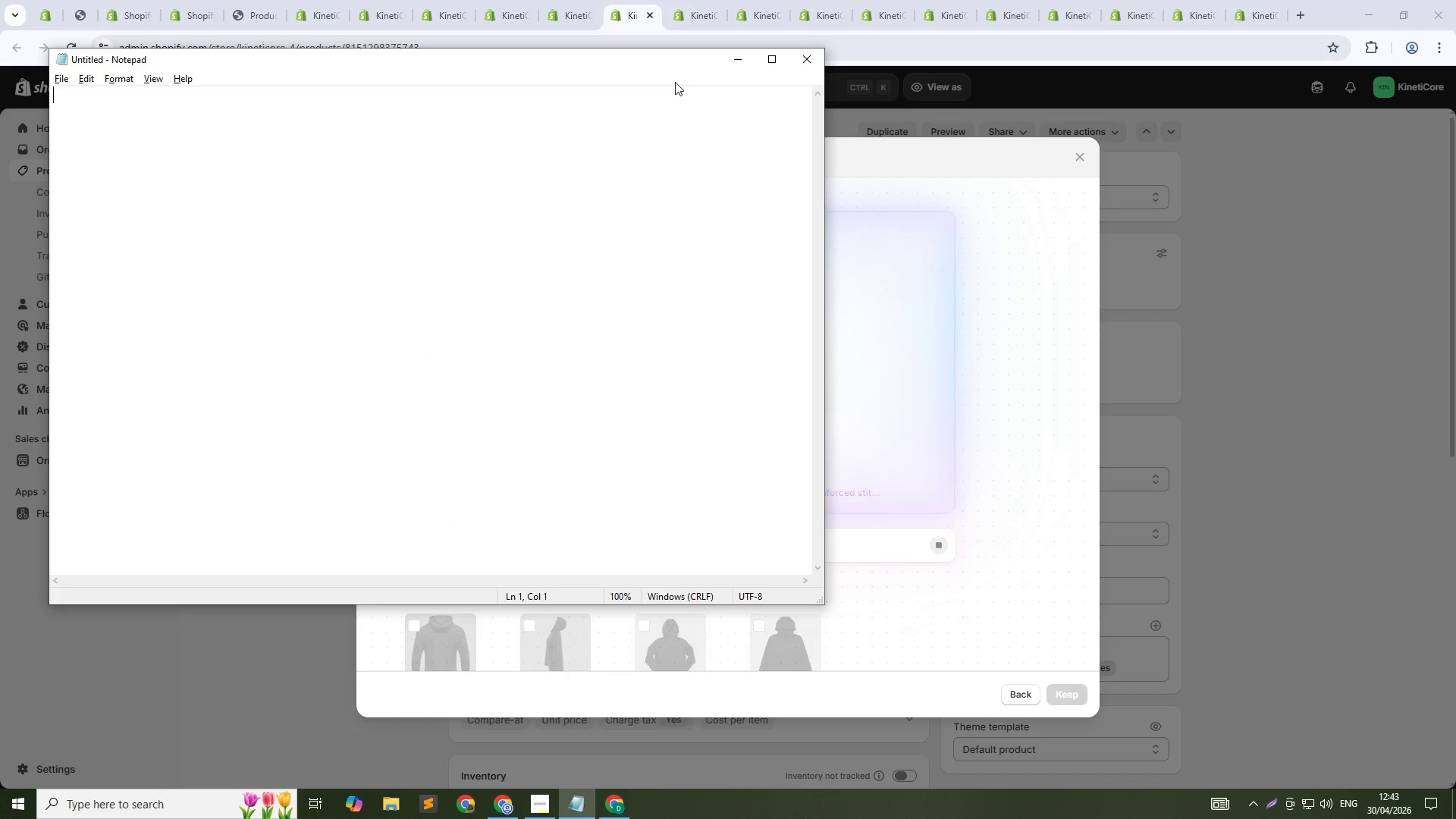 
type(Shadow-Step heavy-duty hoodie-reinforced fr)
key(Backspace)
type(or durability in elite tricking training)
 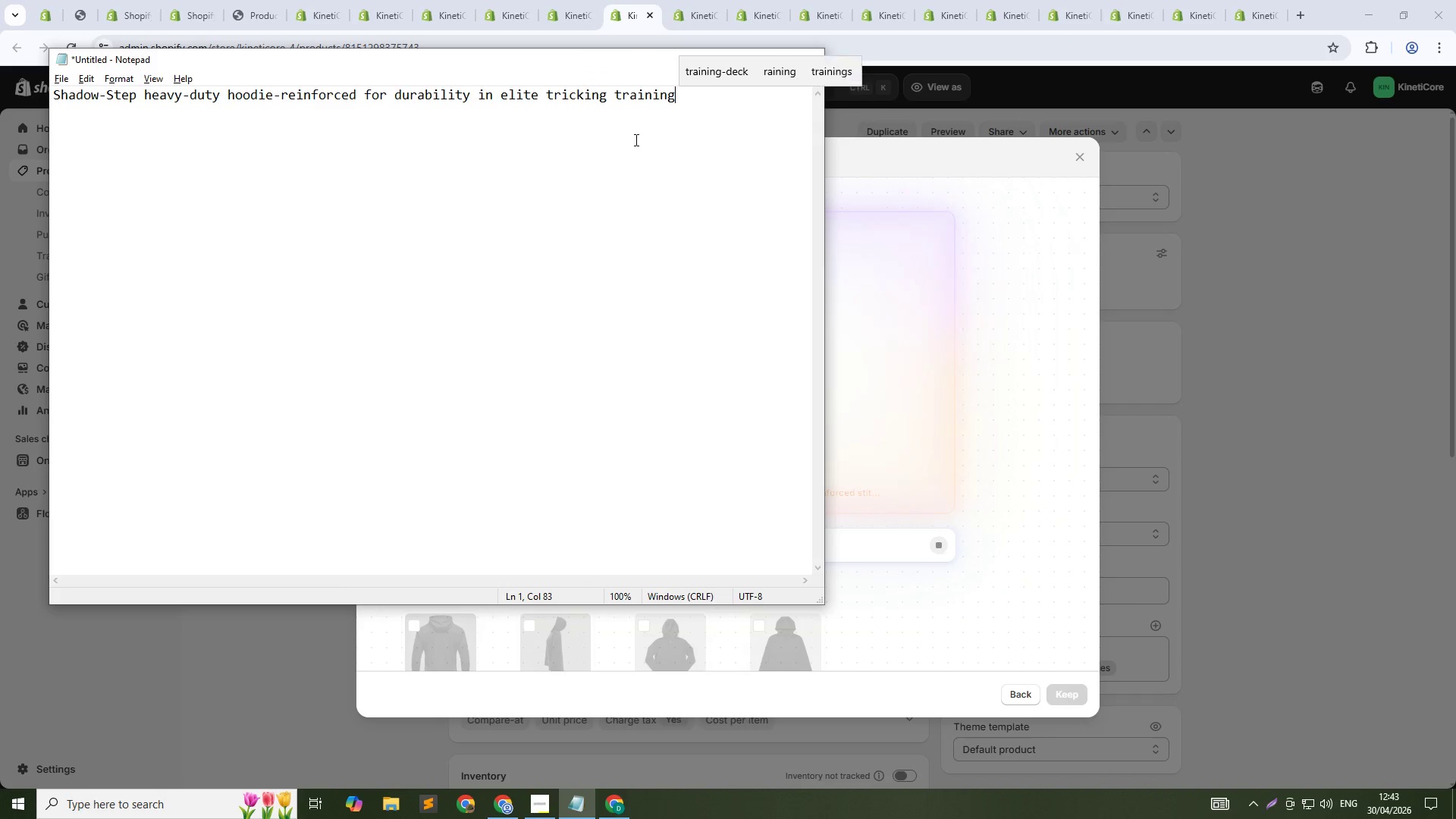 
key(Enter)
 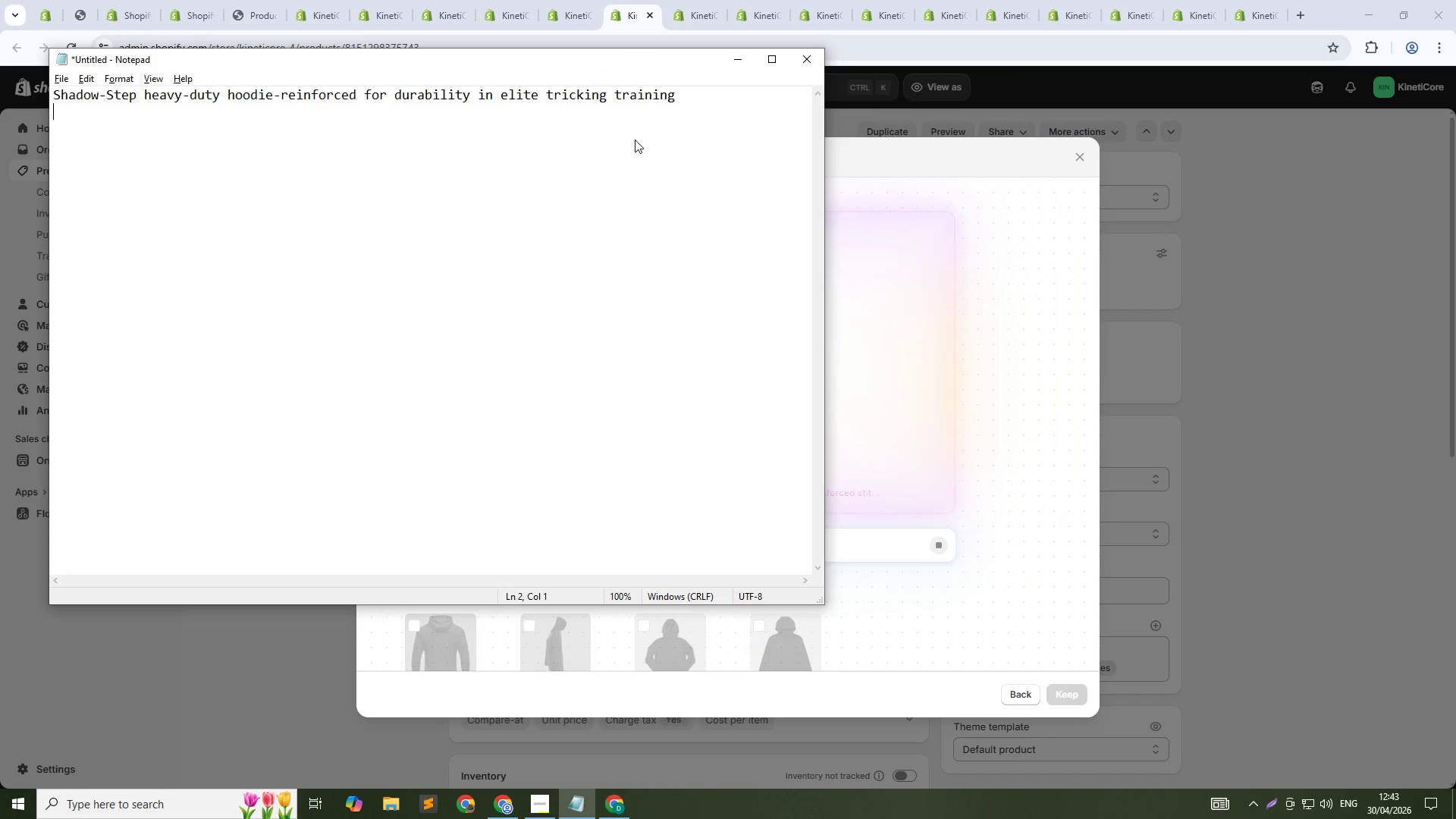 
key(Enter)
 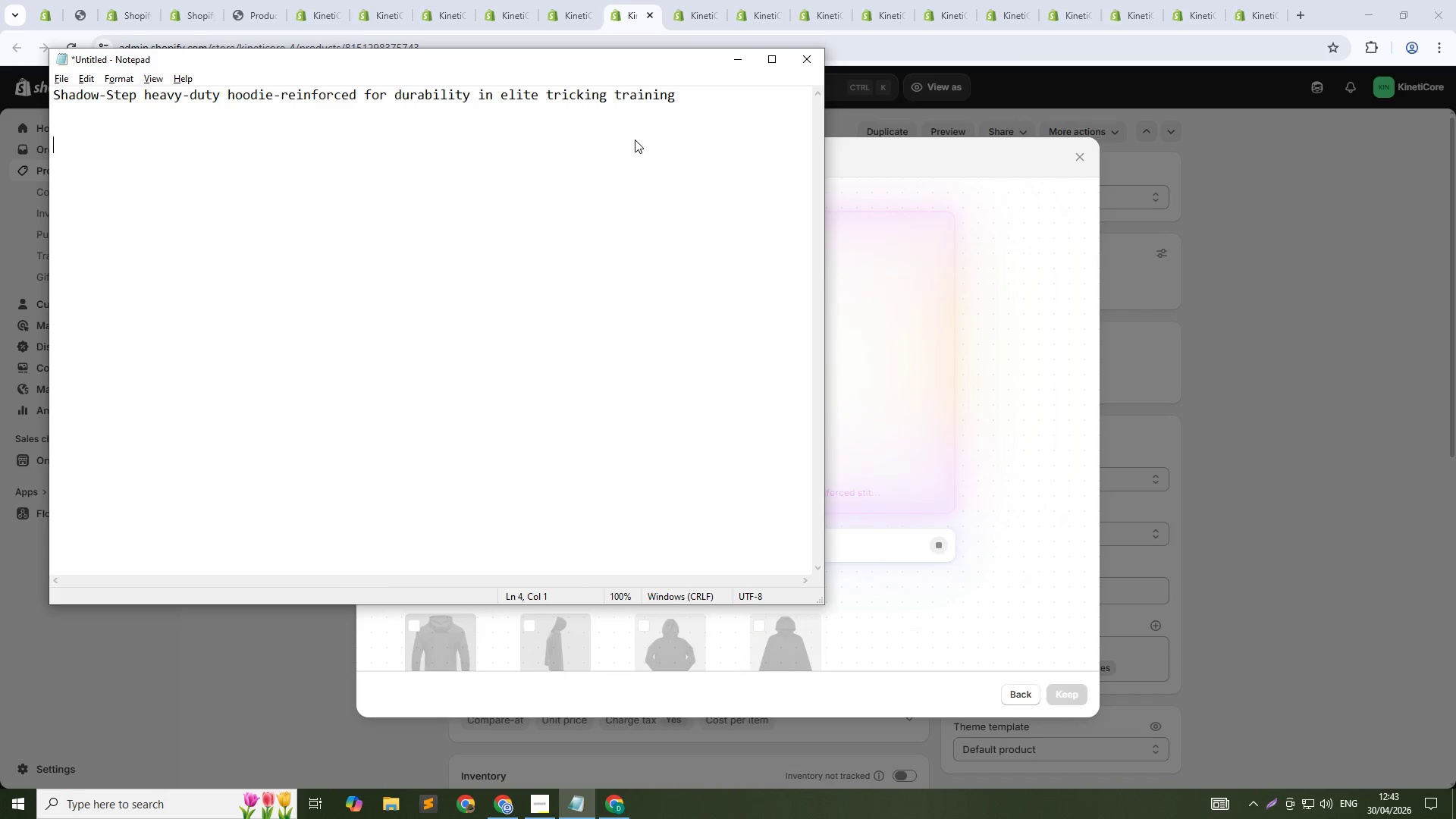 
key(Enter)
 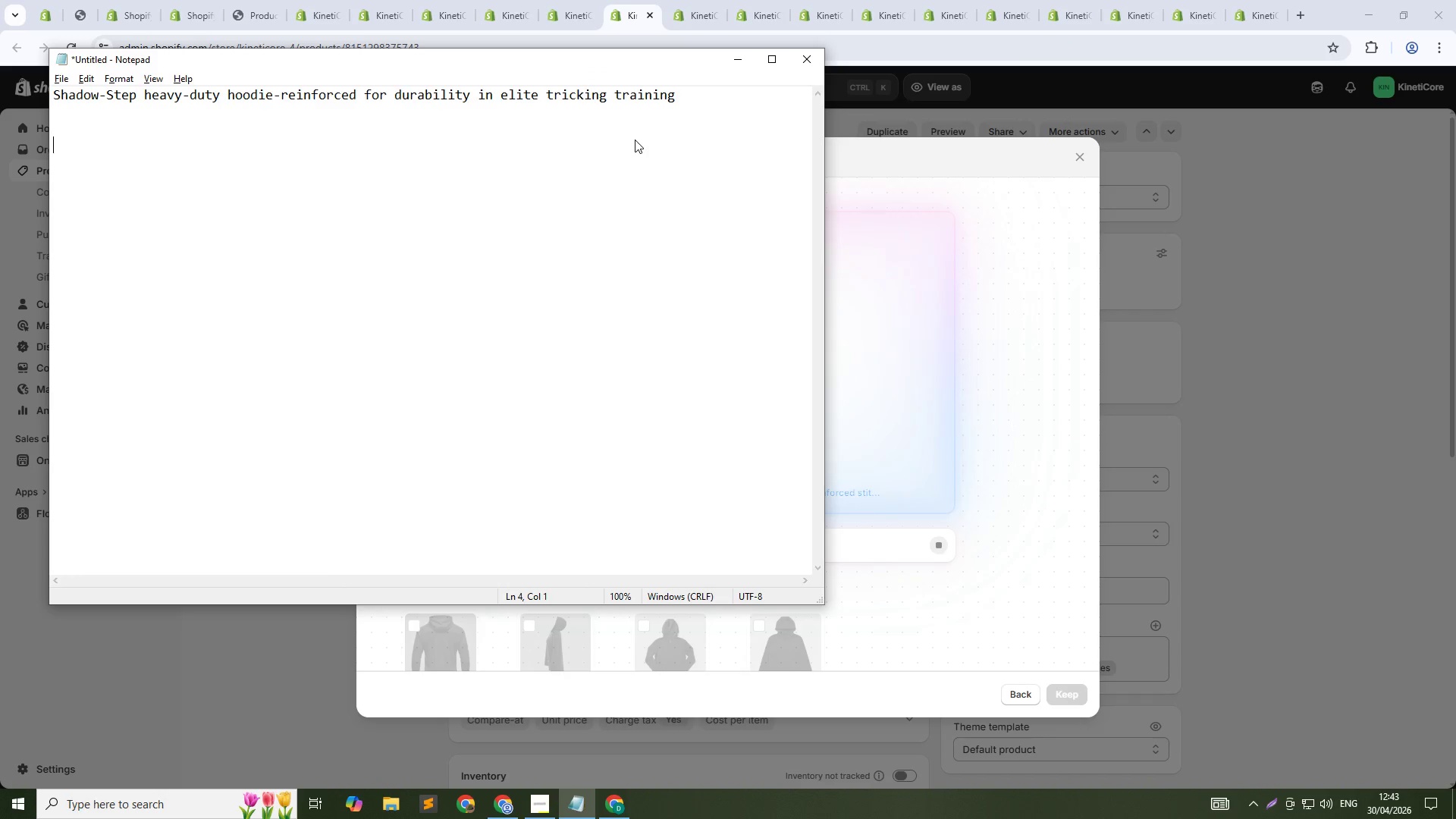 
type(Reinforced fabric for durability. Pivot a)
key(Backspace)
type(path)
key(Backspace)
type(ches for psins. For elite tricking athletes. Shop now.)
 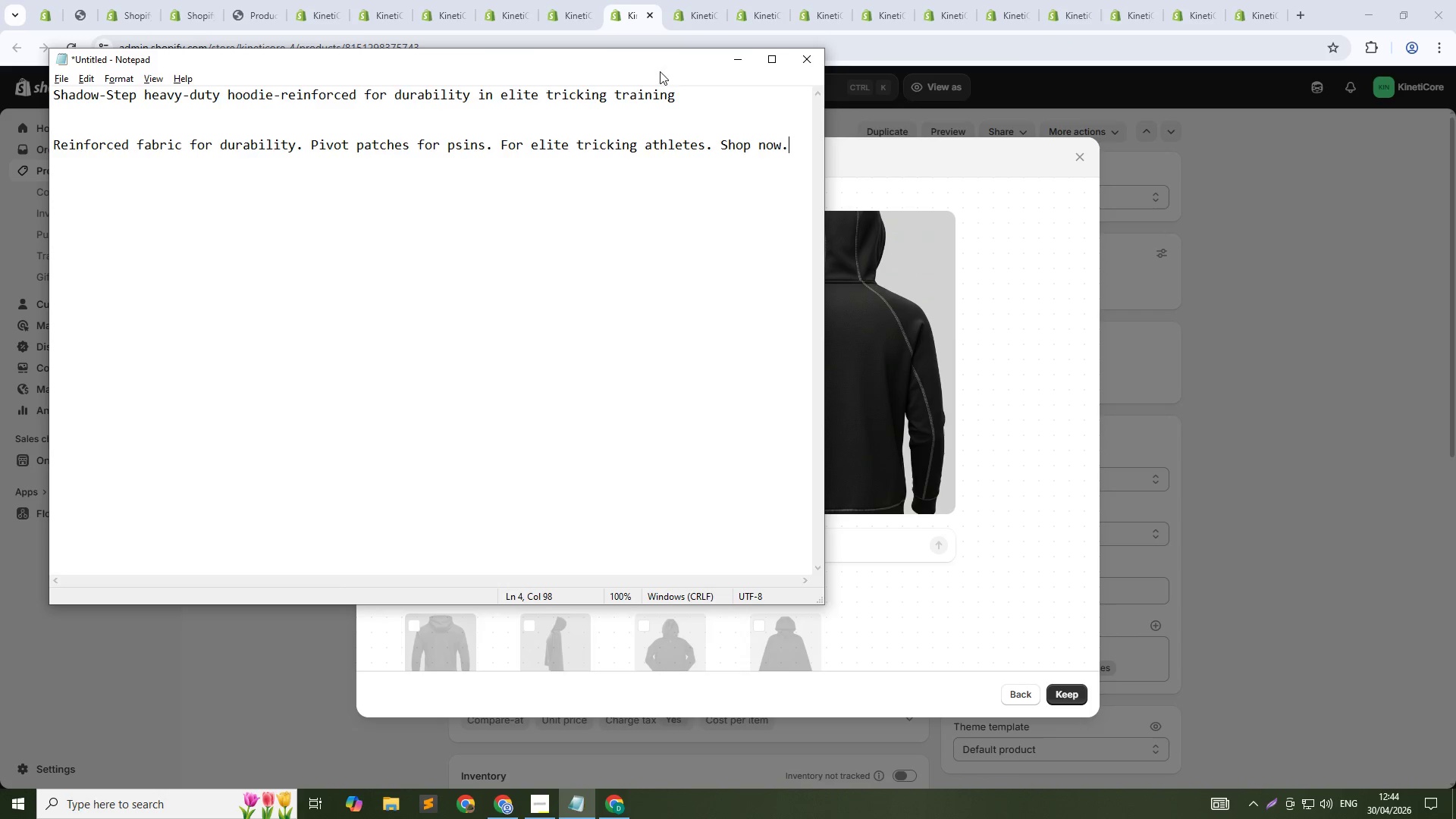 
left_click_drag(start_coordinate=[679, 96], to_coordinate=[52, 83])
 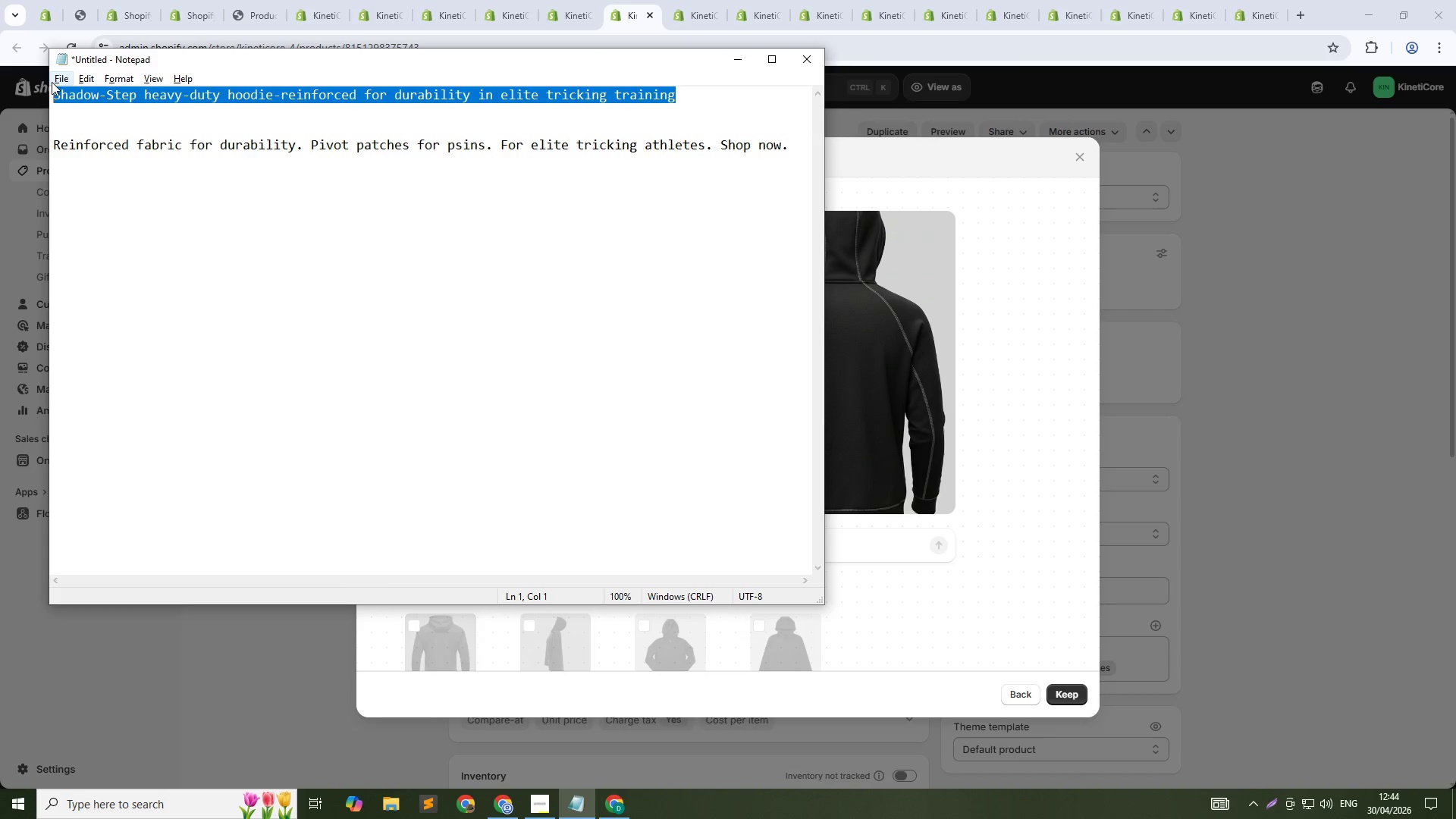 
key(Control+X)
 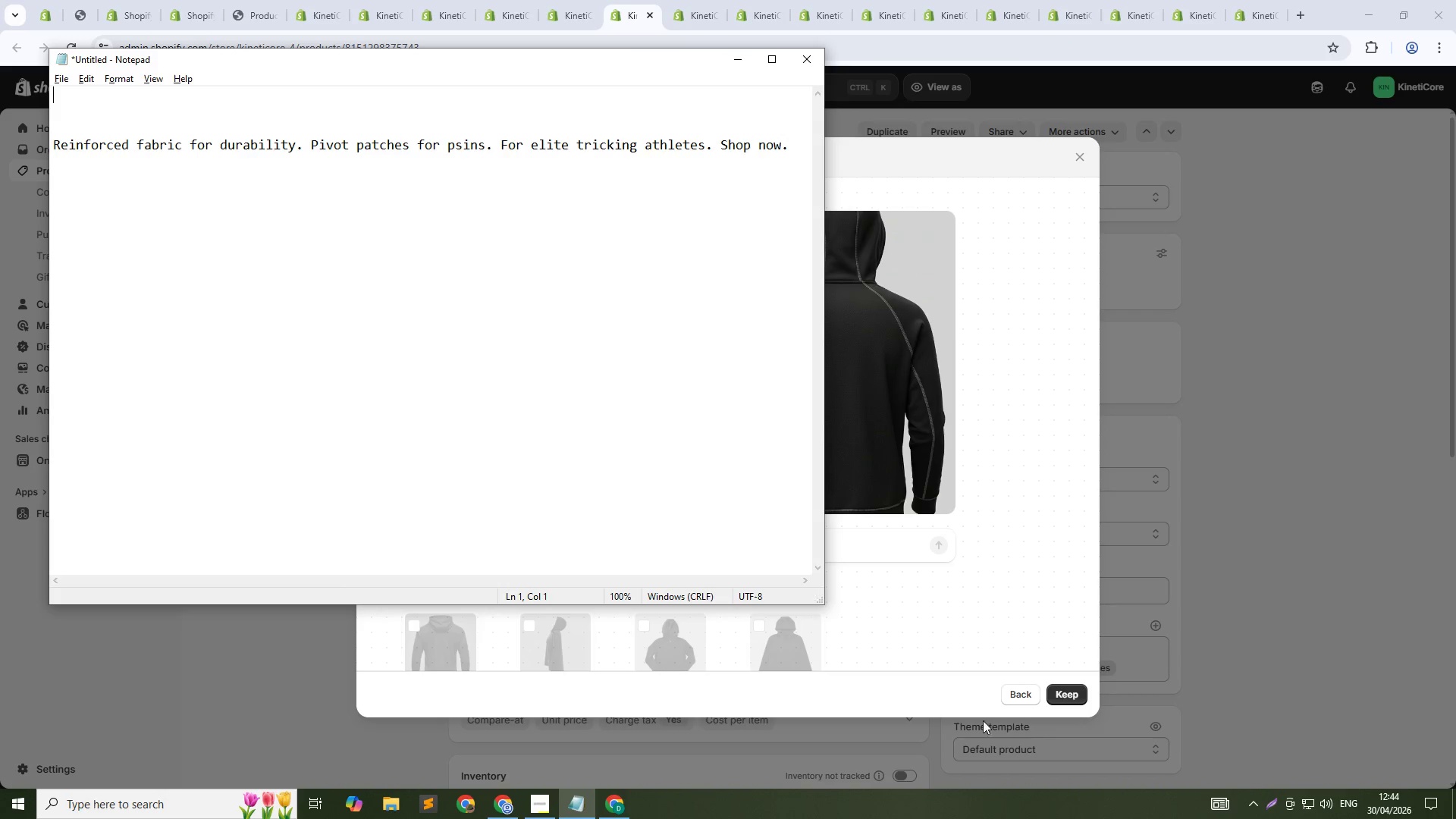 
key(Alt+AltLeft)
 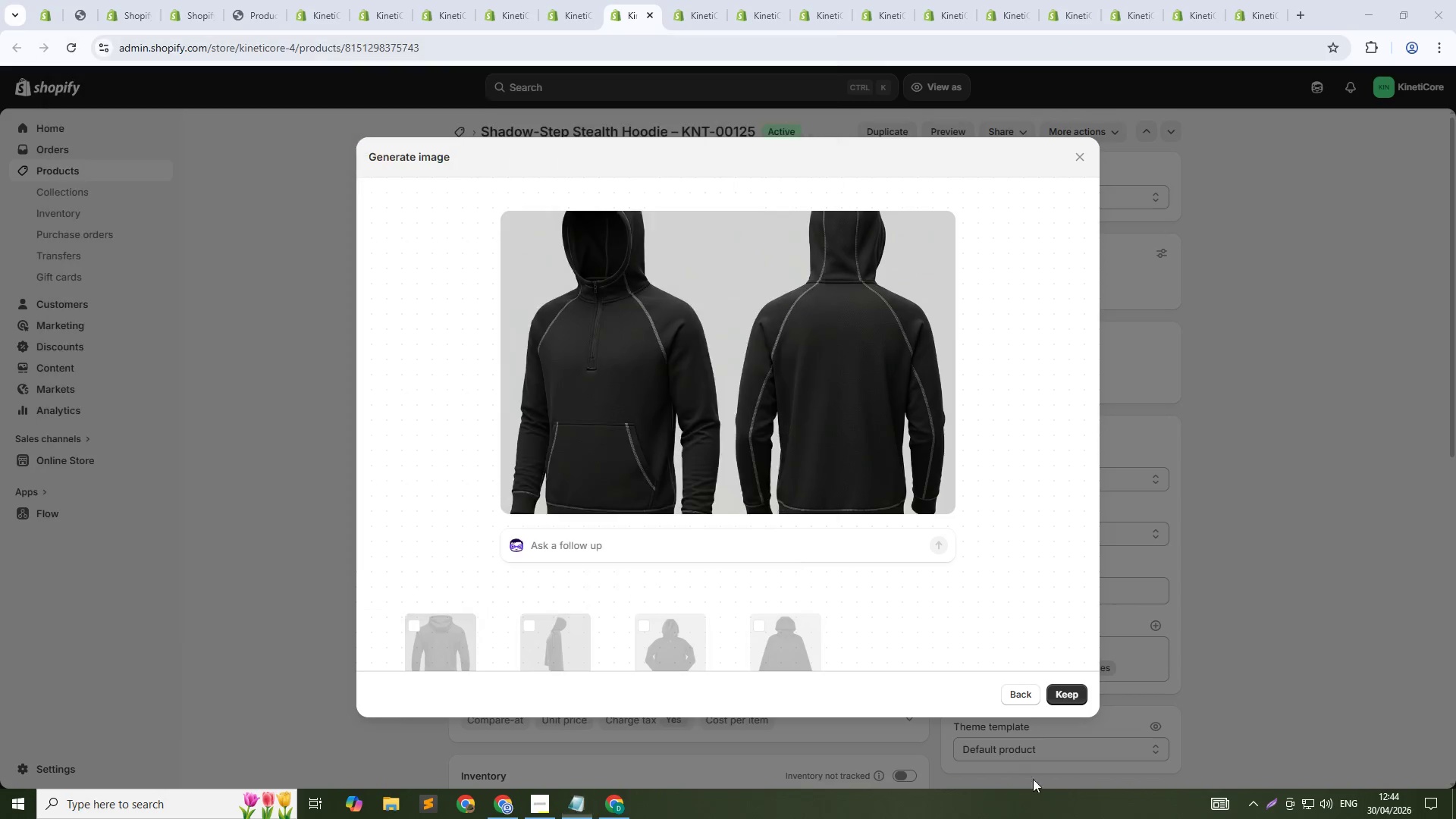 
key(Alt+Tab)
 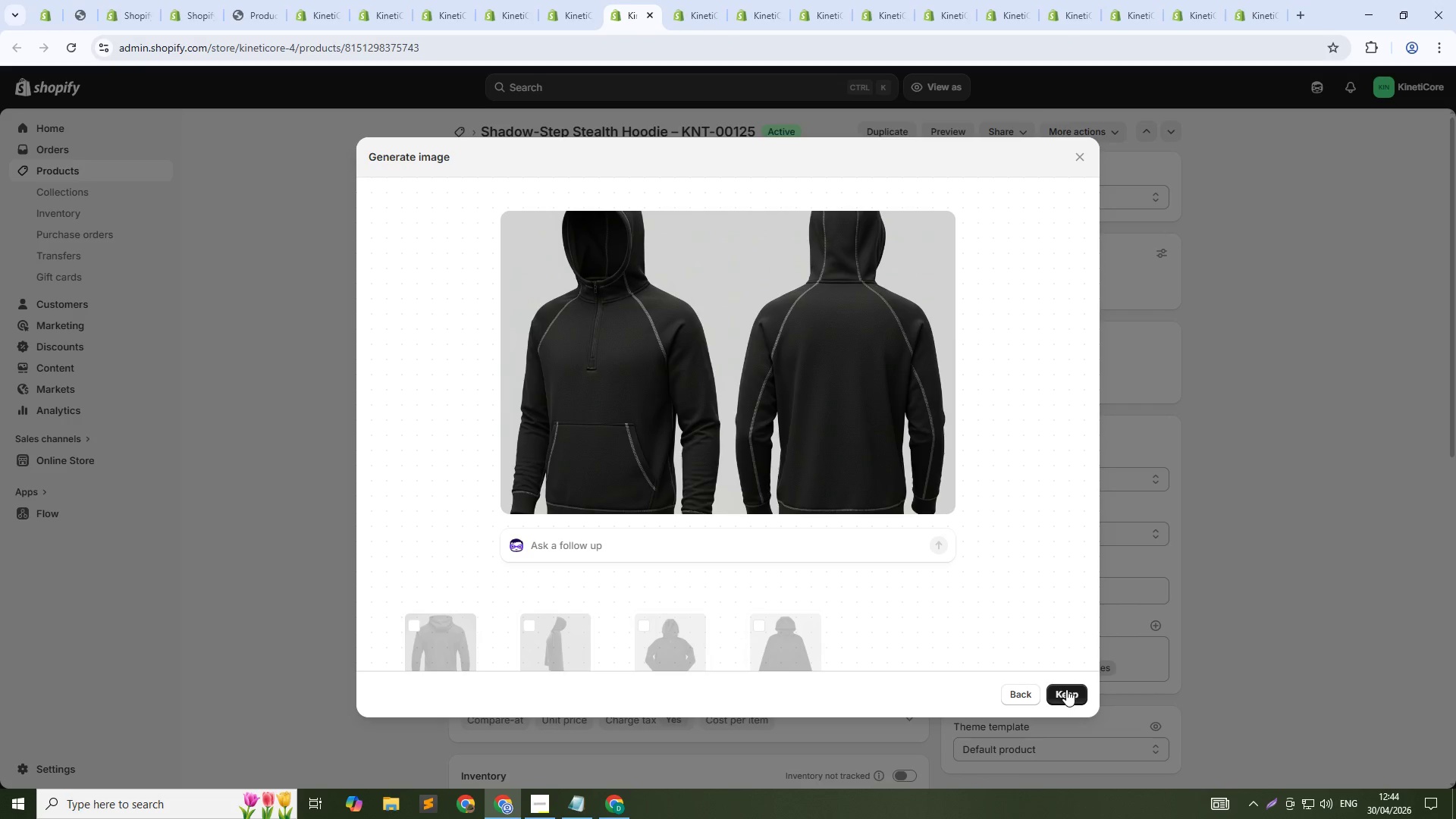 
left_click([1066, 689])
 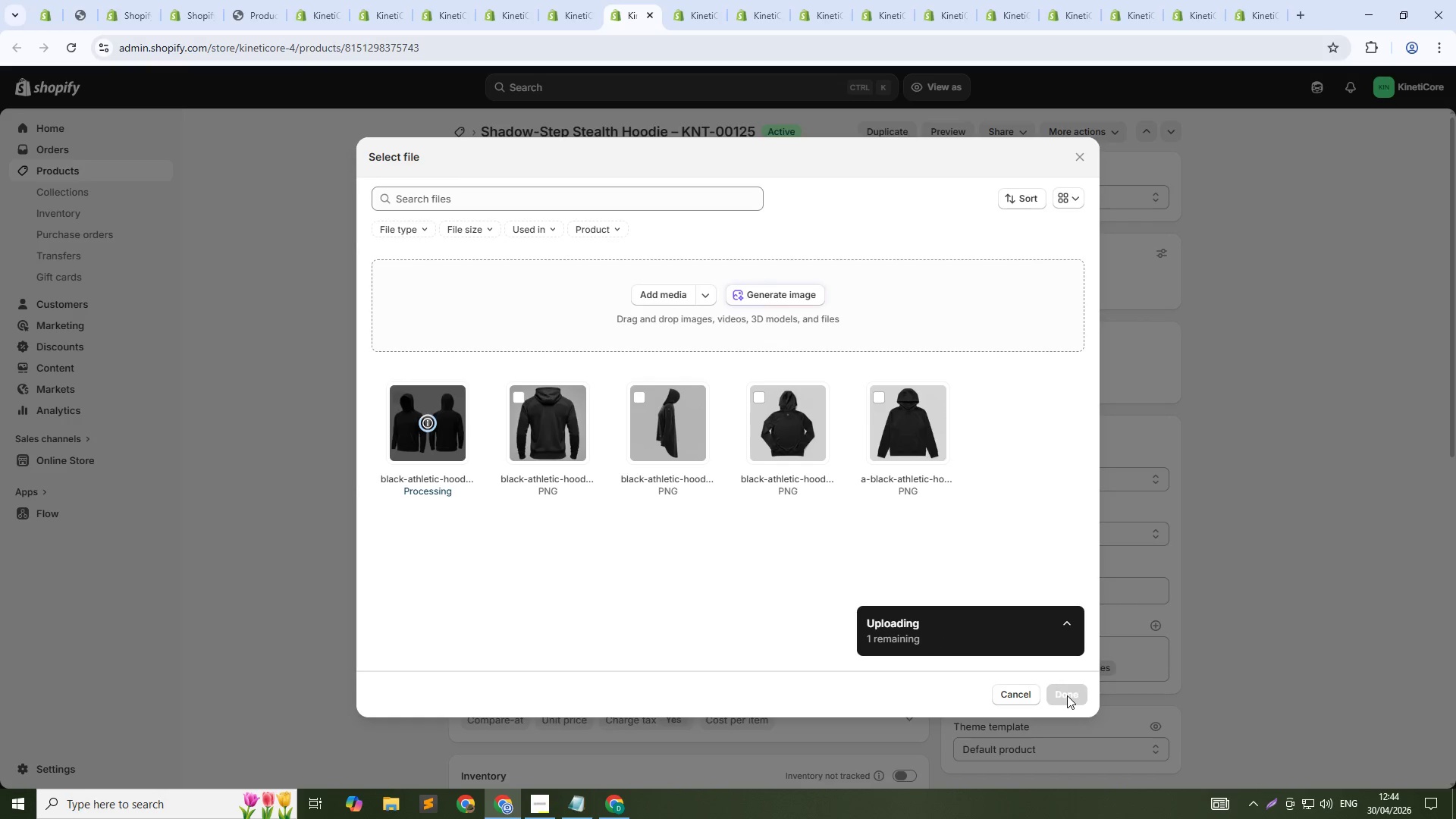 
wait(6.86)
 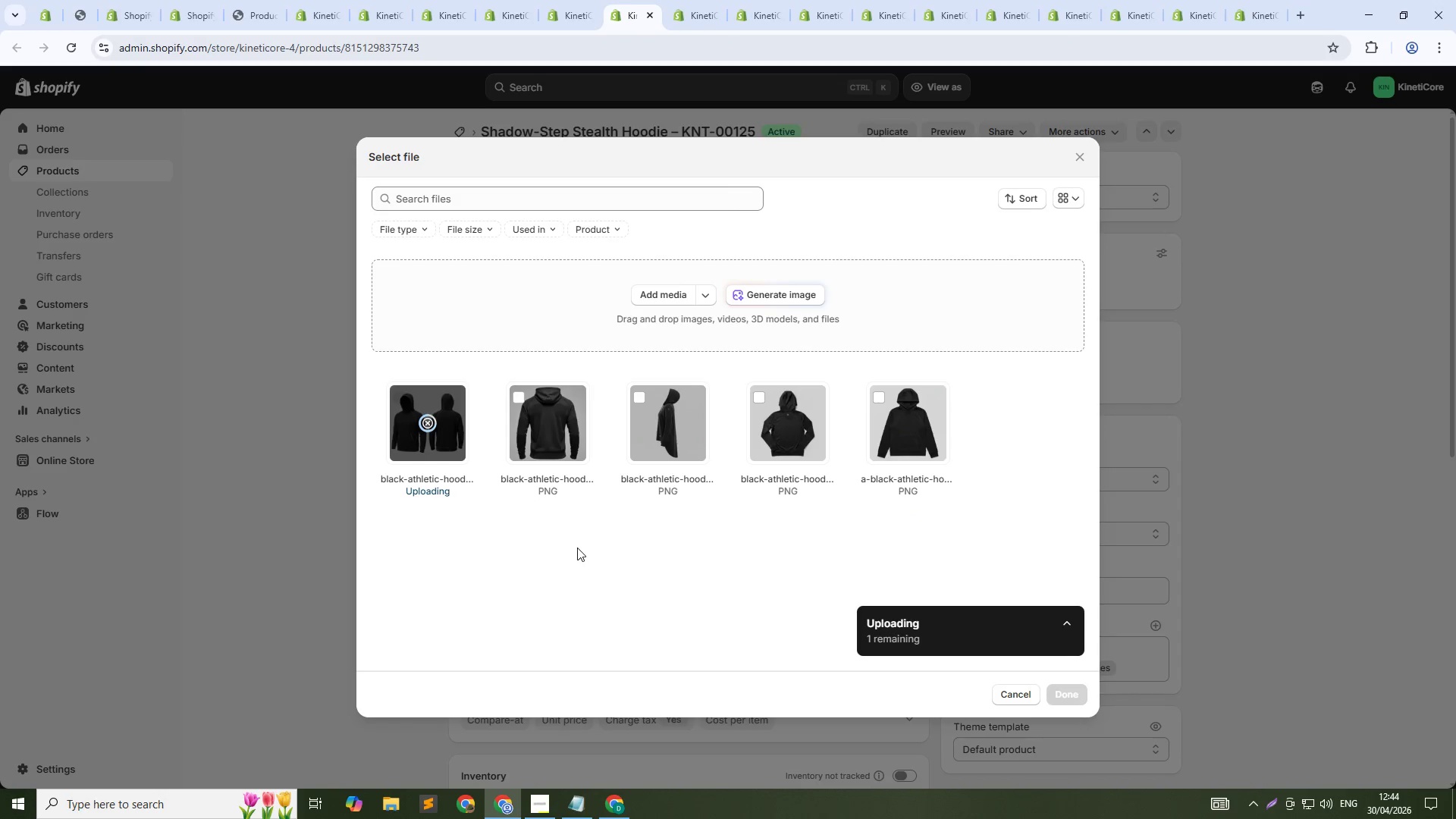 
left_click([1067, 695])
 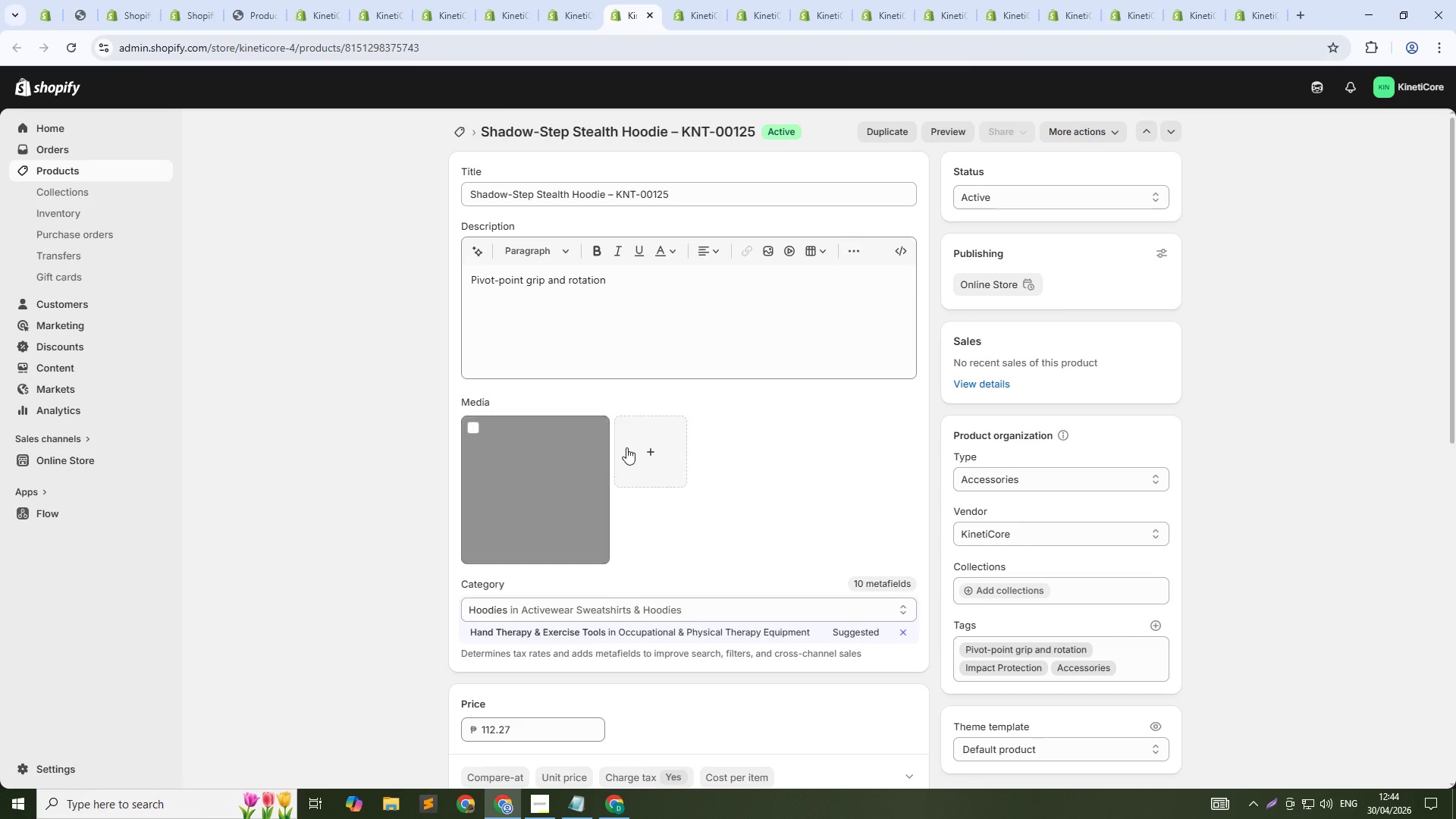 
left_click([563, 471])
 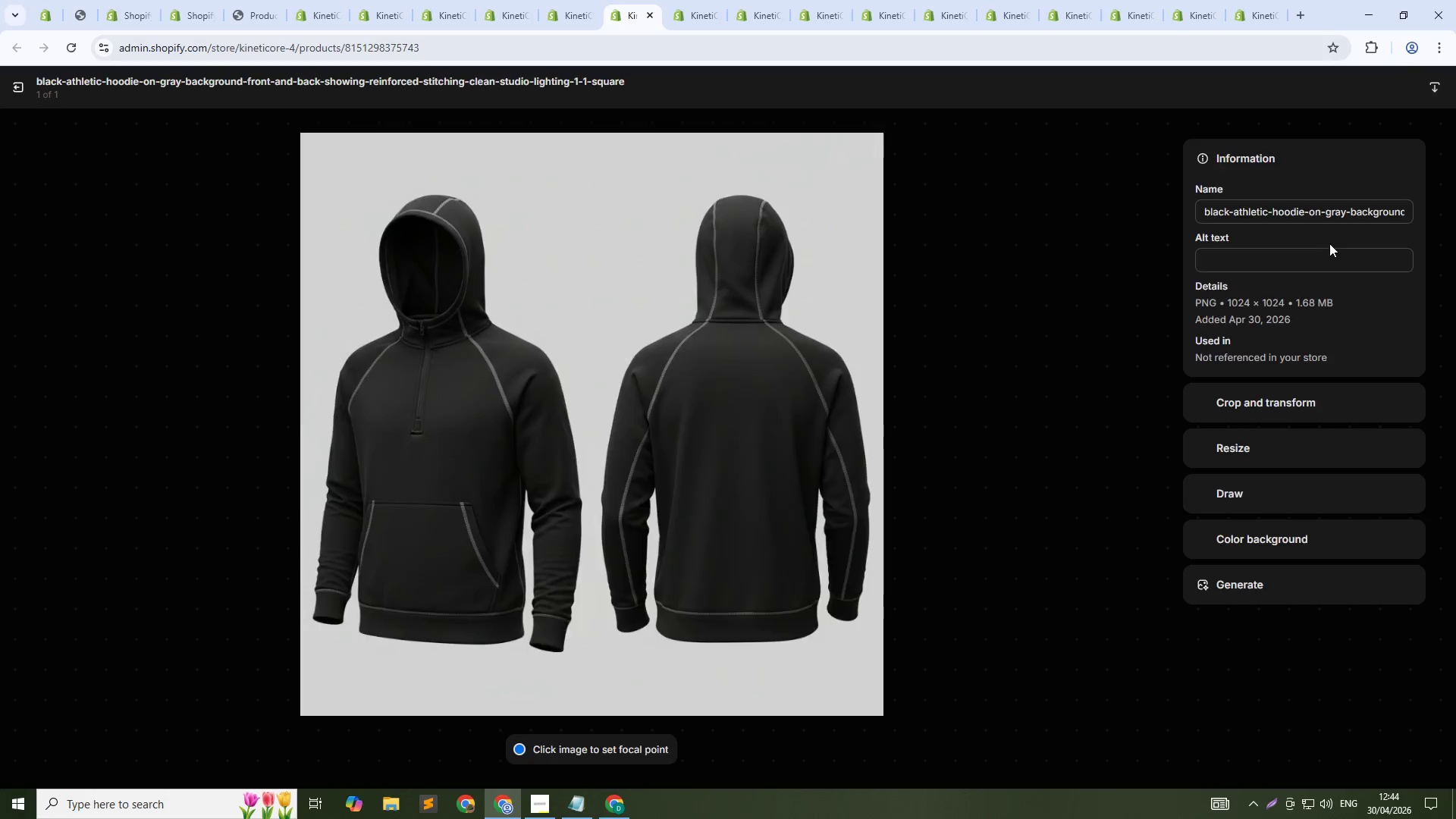 
left_click([1326, 258])
 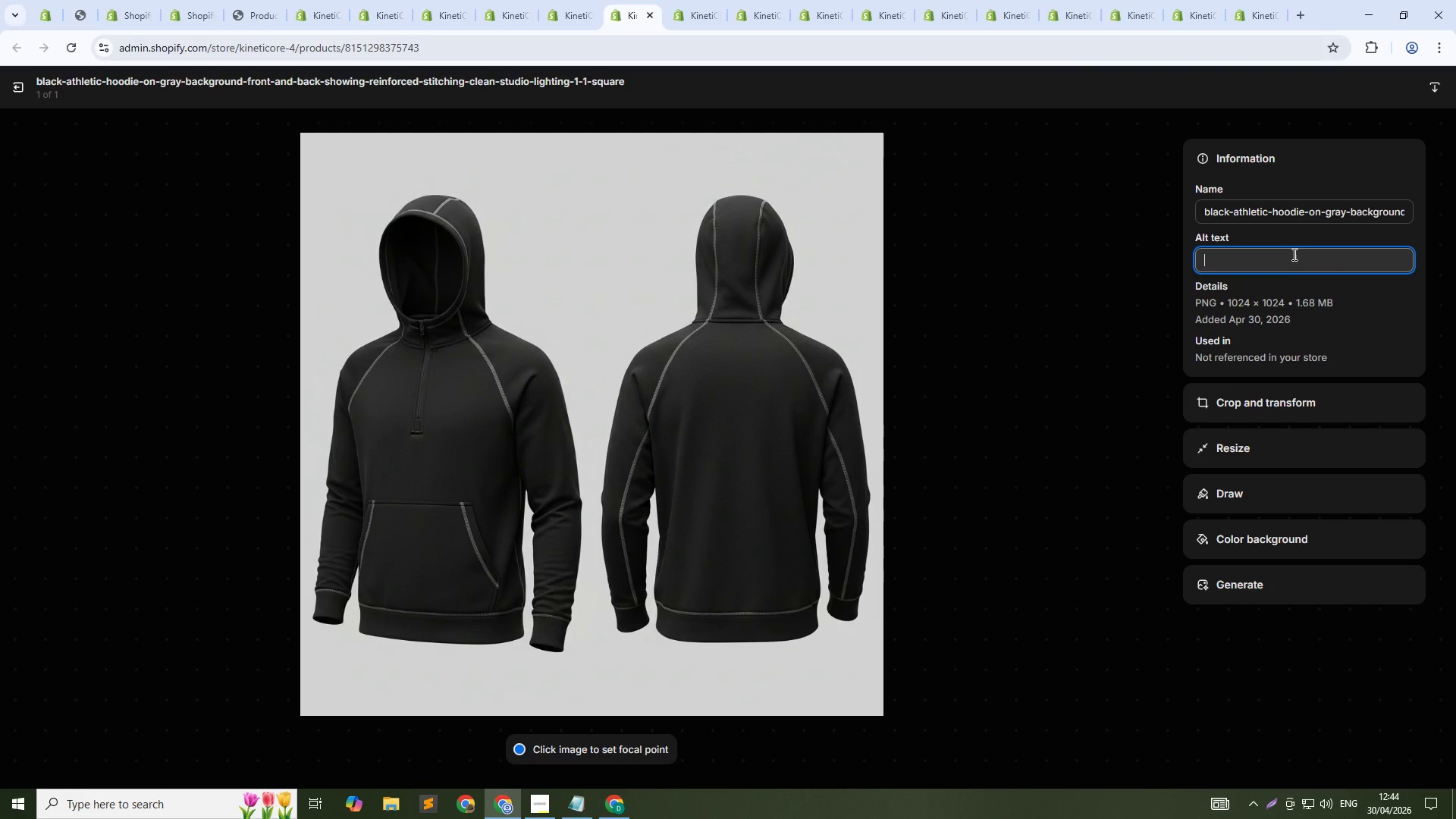 
key(Control+V)
 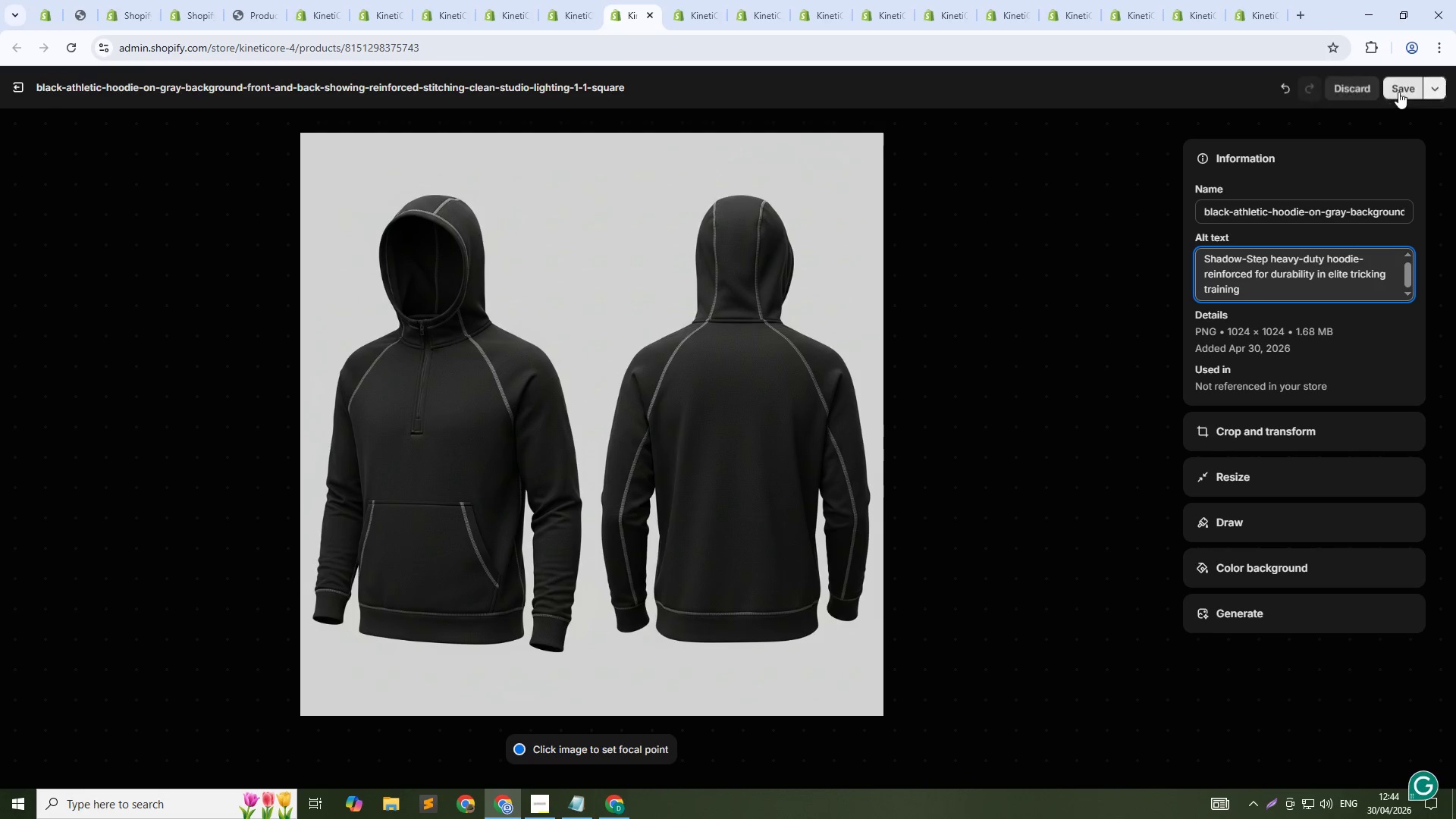 
left_click([1400, 90])
 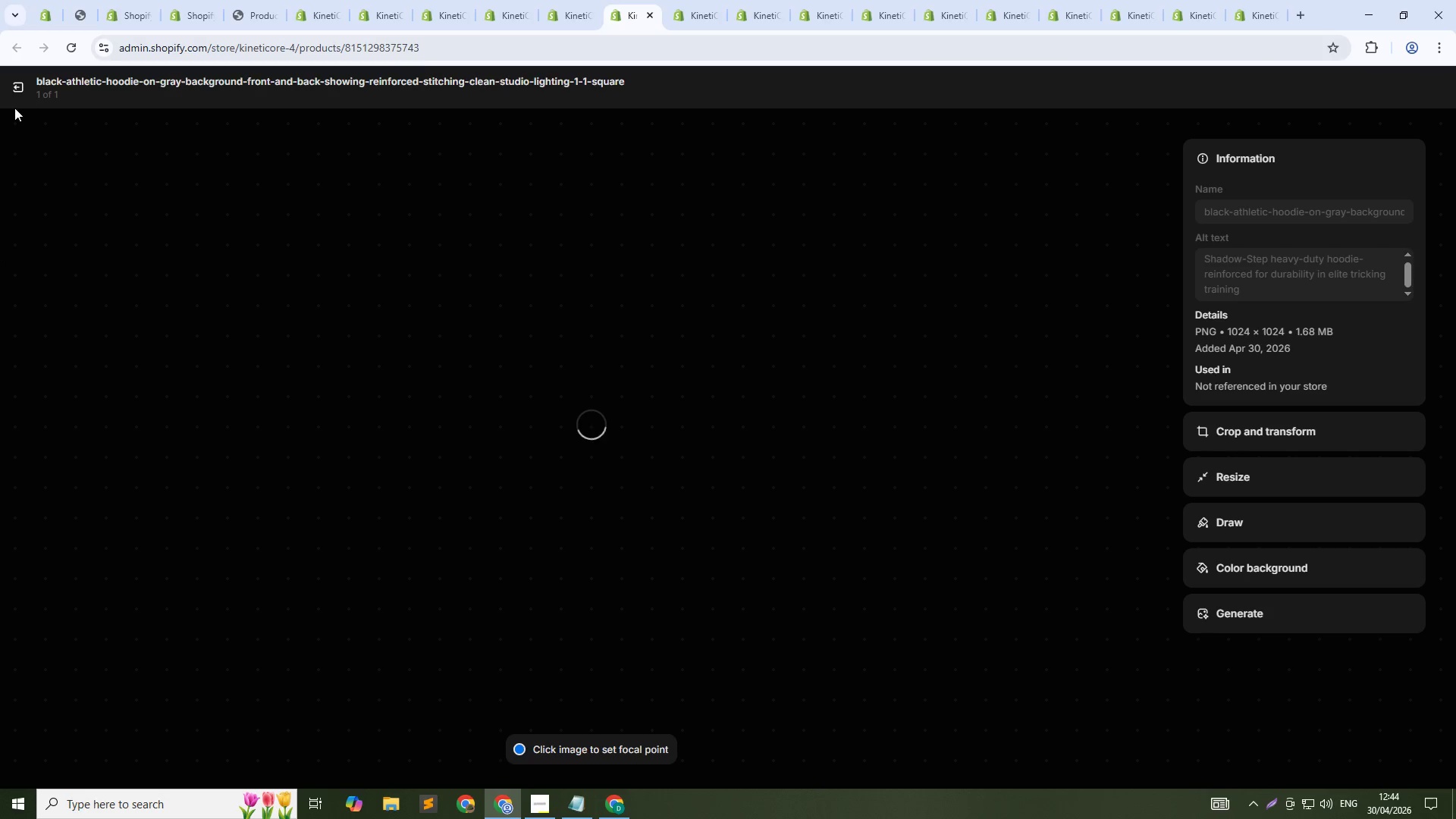 
left_click([11, 94])
 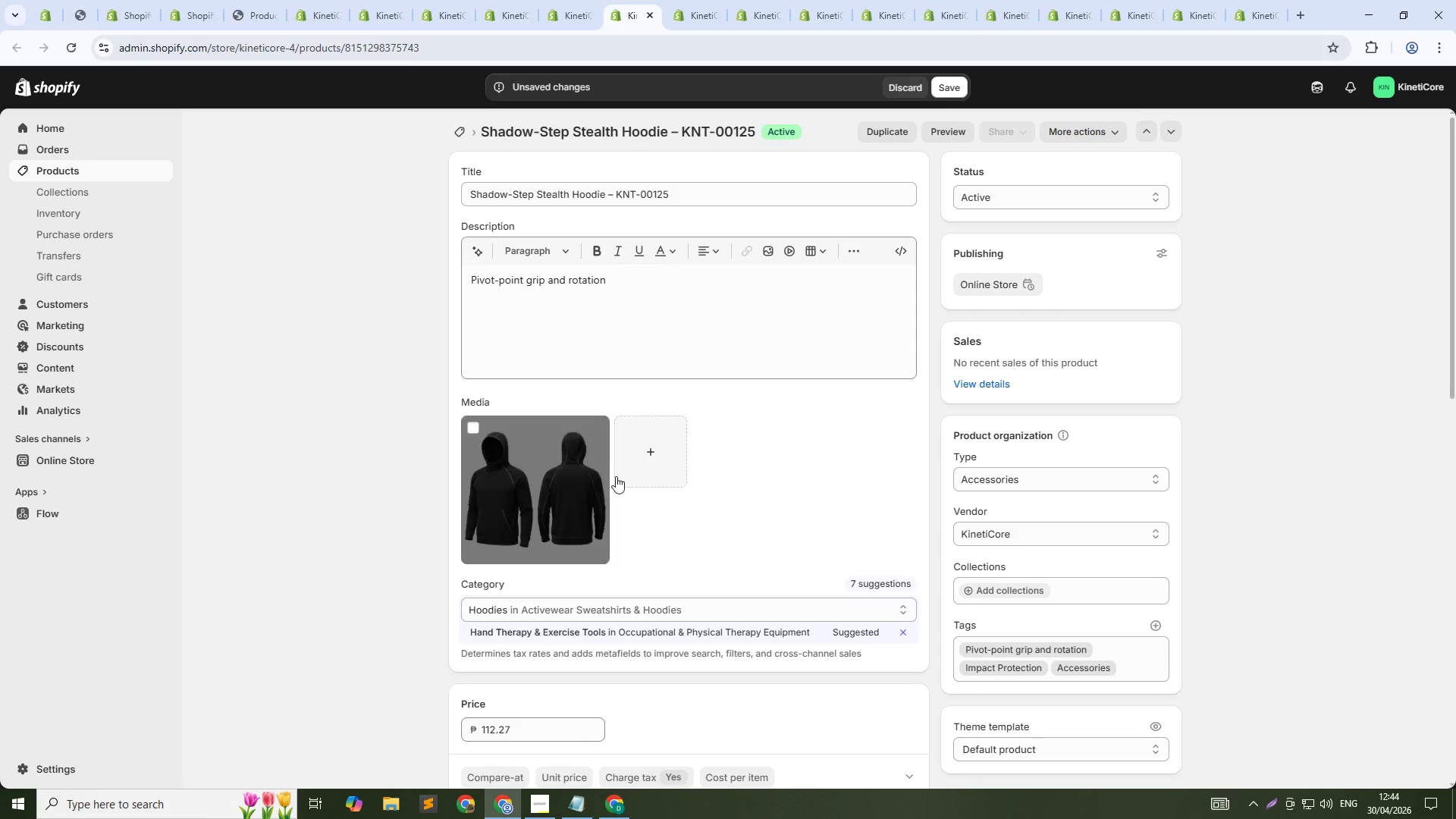 
scroll: coordinate [786, 598], scroll_direction: down, amount: 26.0
 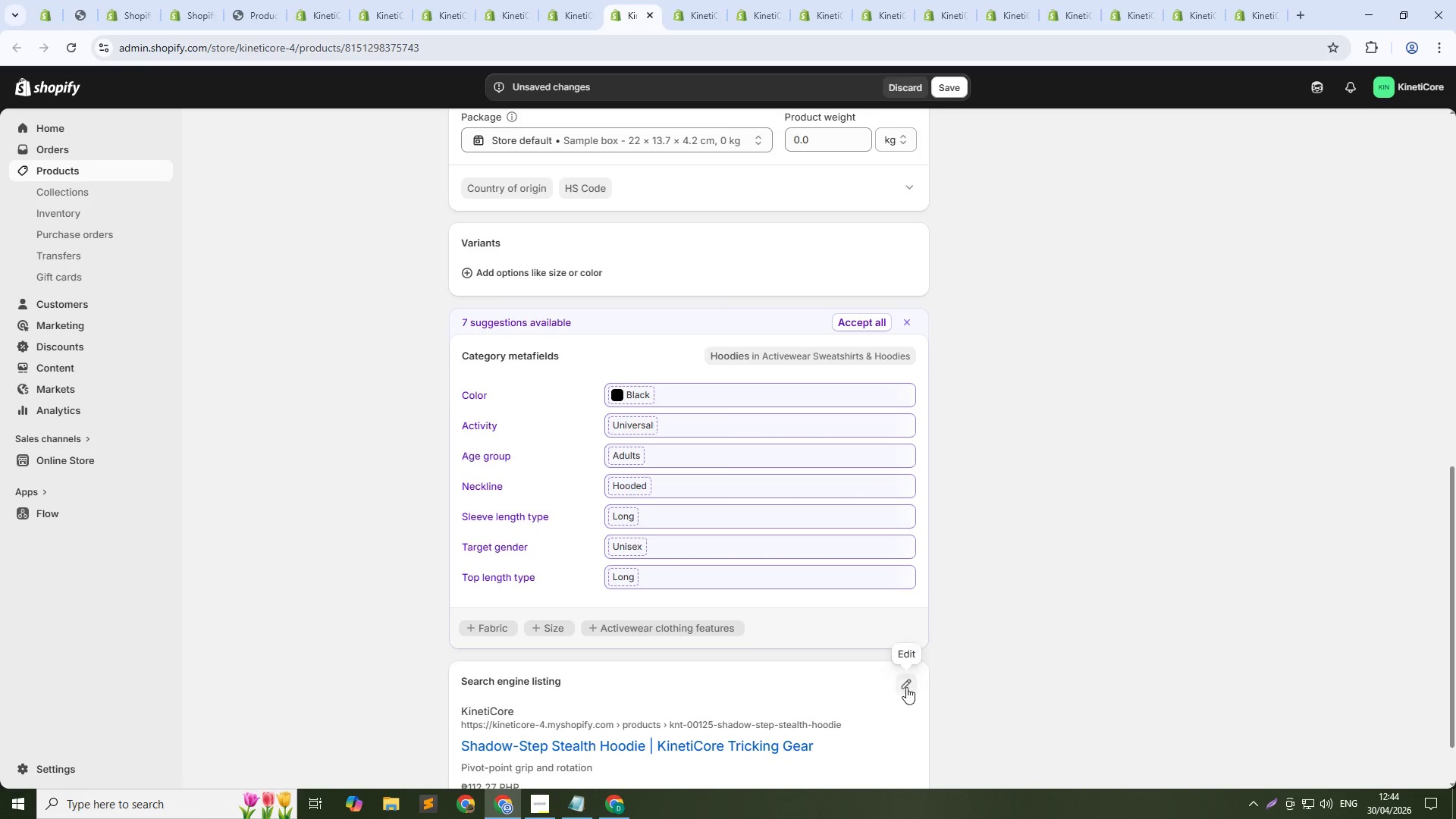 
left_click([906, 687])
 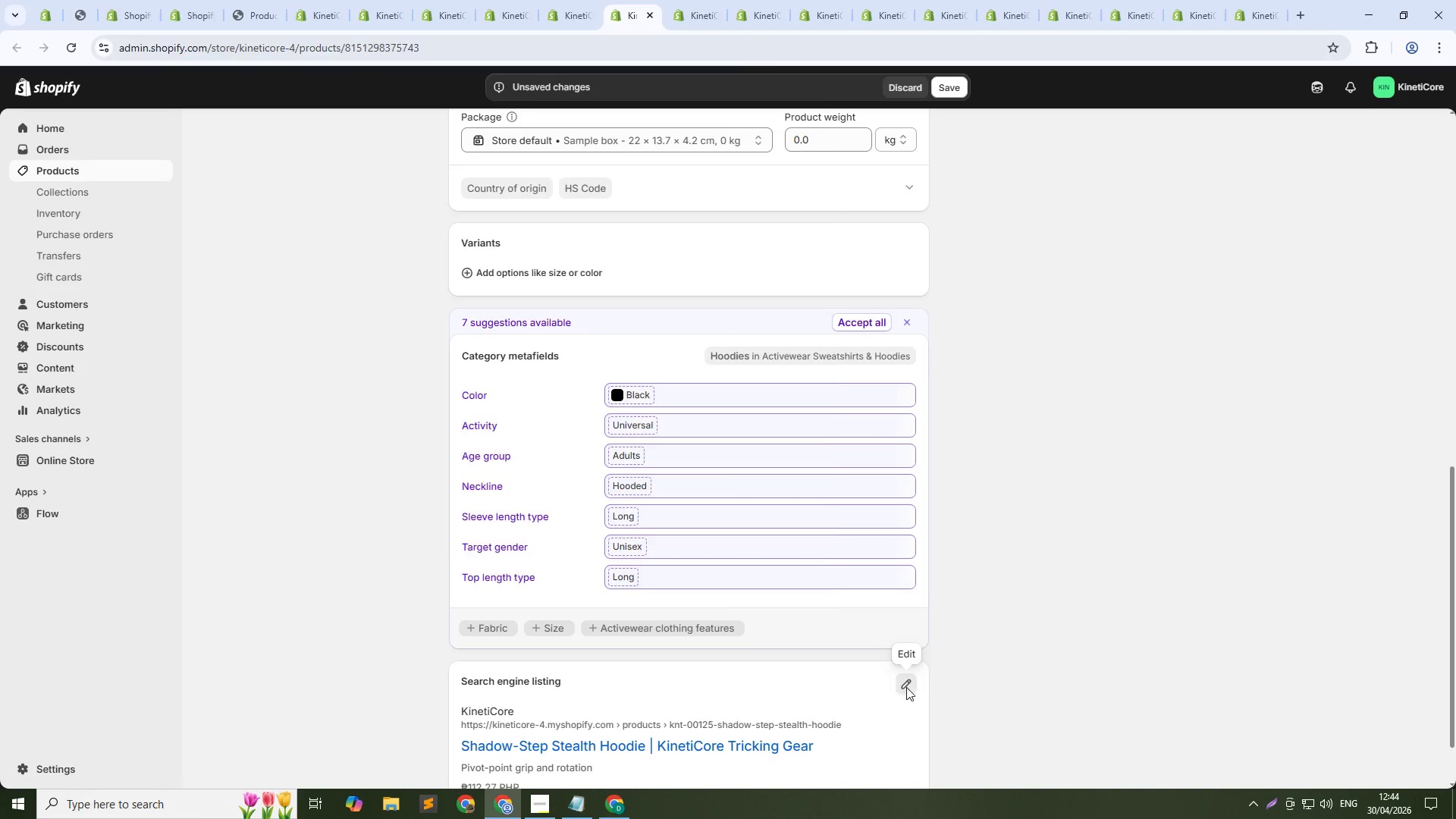 
key(Alt+AltLeft)
 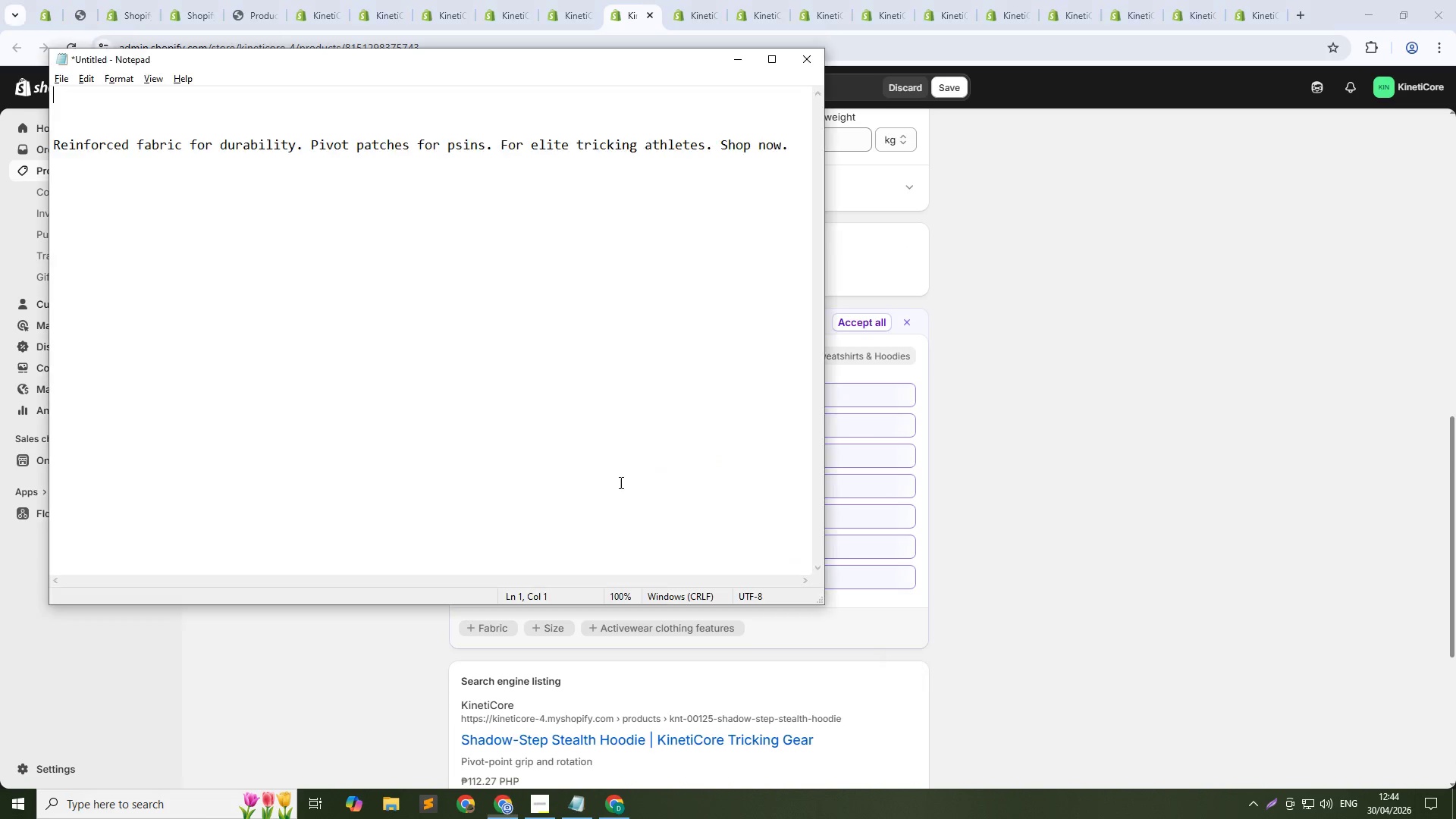 
key(Alt+Tab)
 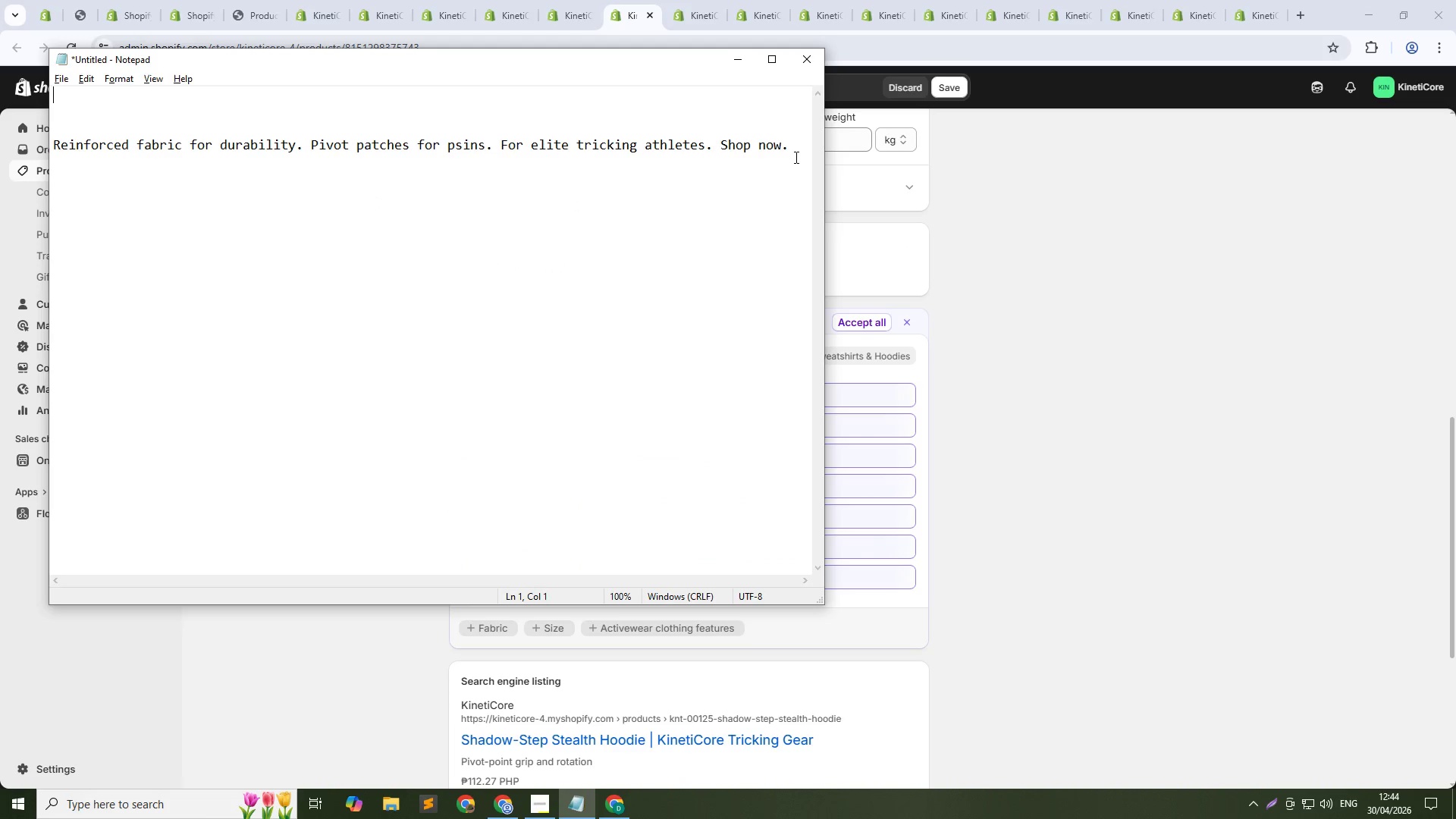 
left_click_drag(start_coordinate=[789, 146], to_coordinate=[0, 149])
 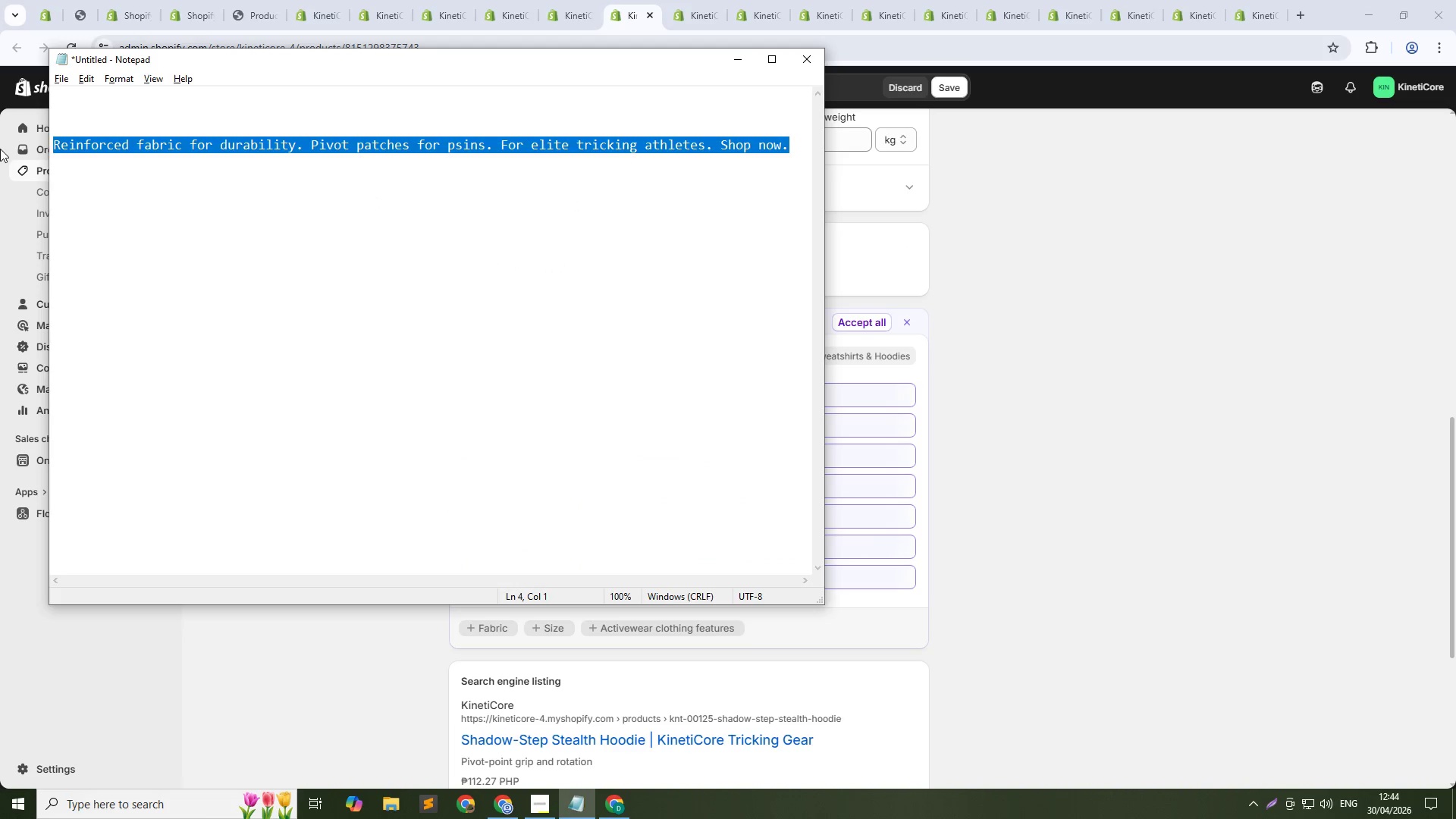 
key(Control+X)
 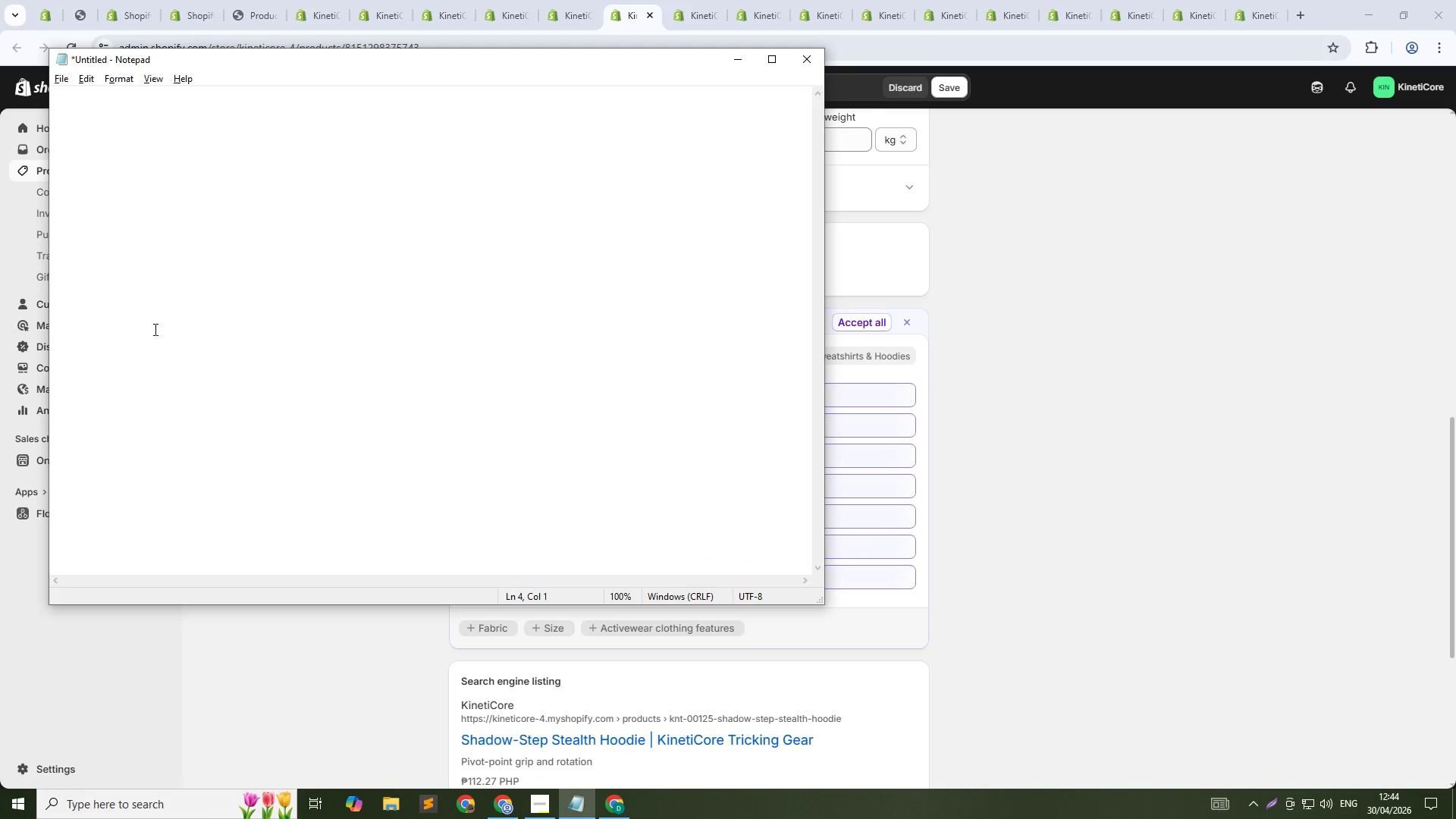 
key(Alt+AltLeft)
 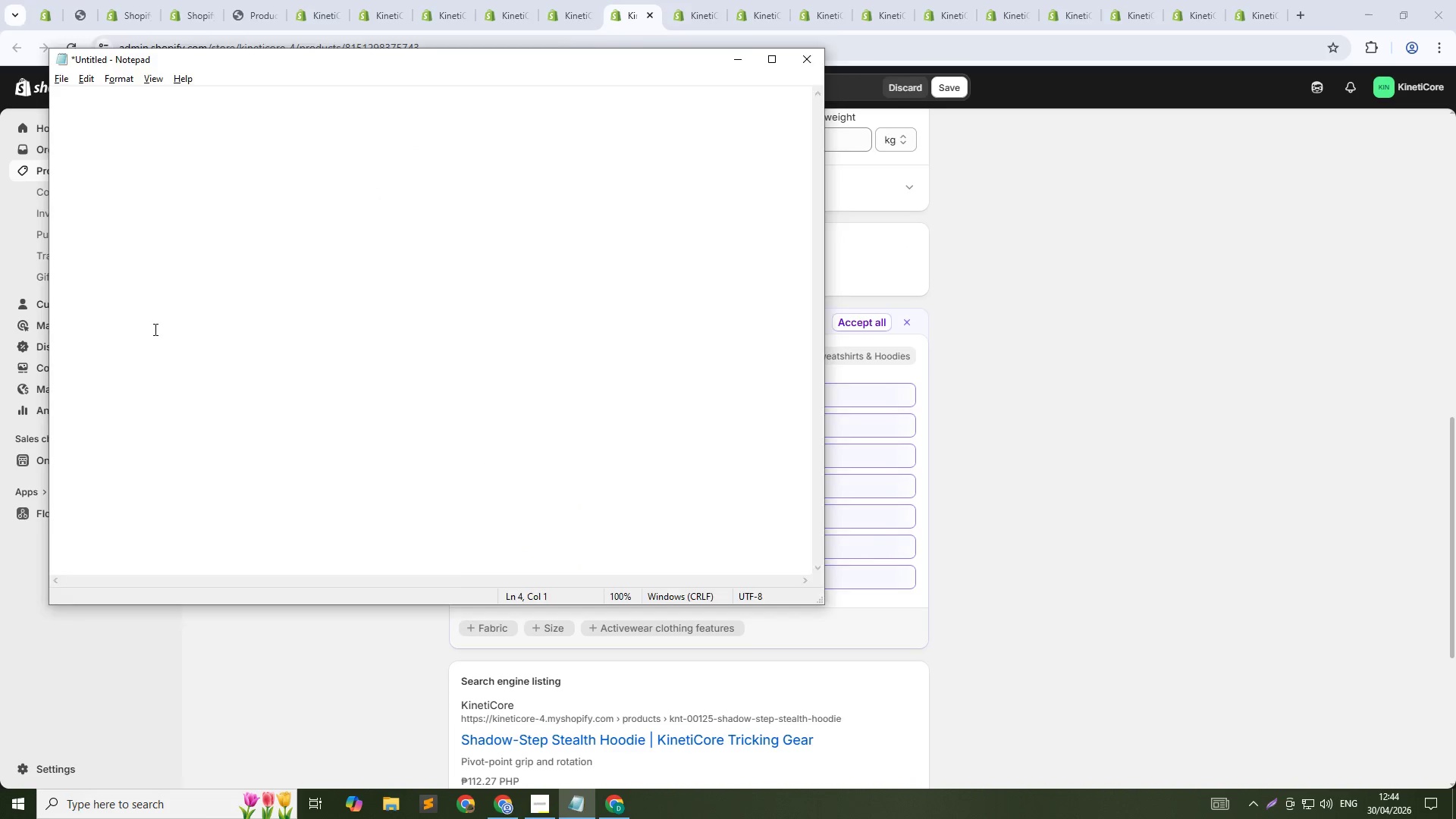 
key(Alt+Tab)
 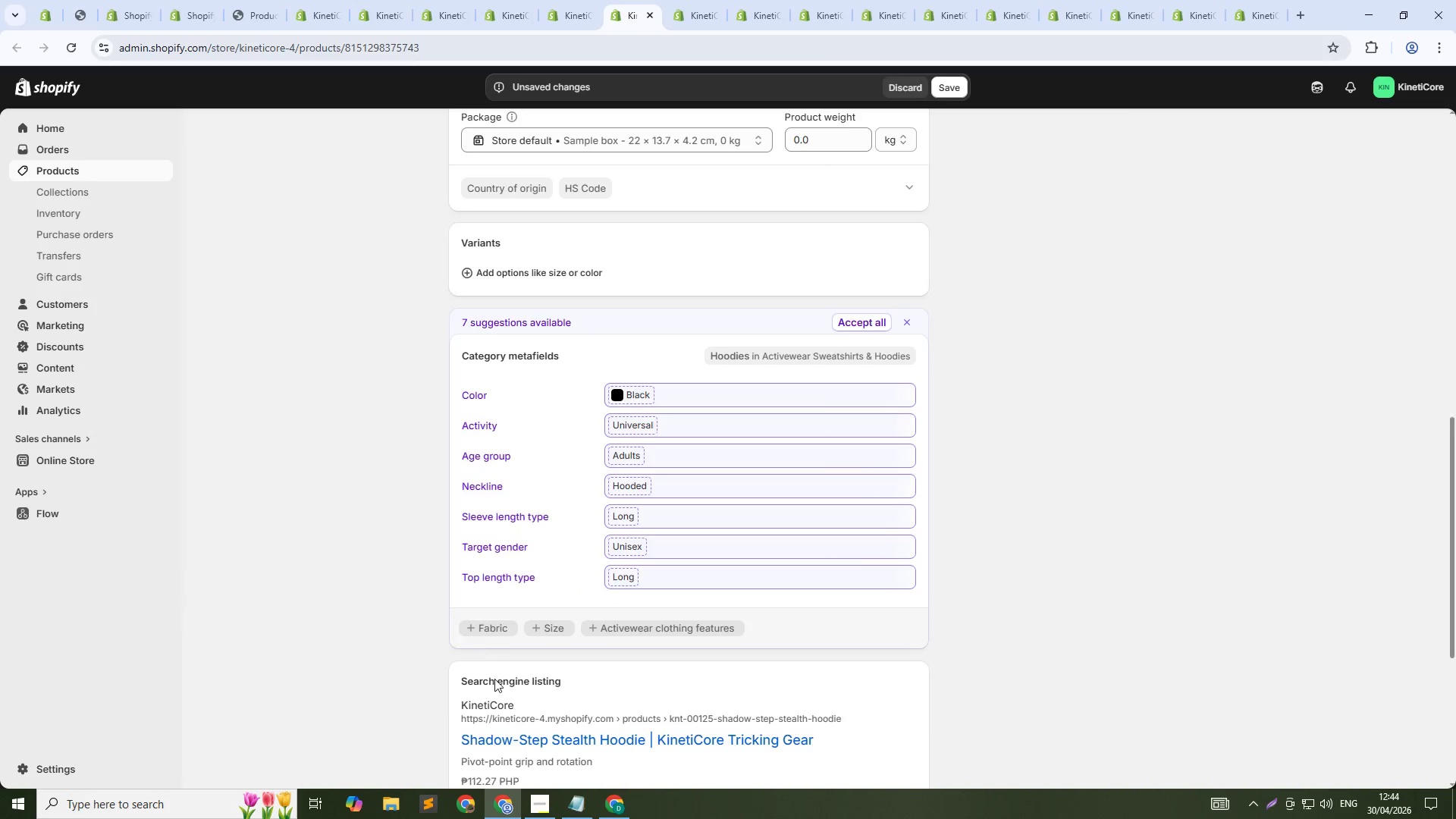 
scroll: coordinate [497, 686], scroll_direction: down, amount: 4.0
 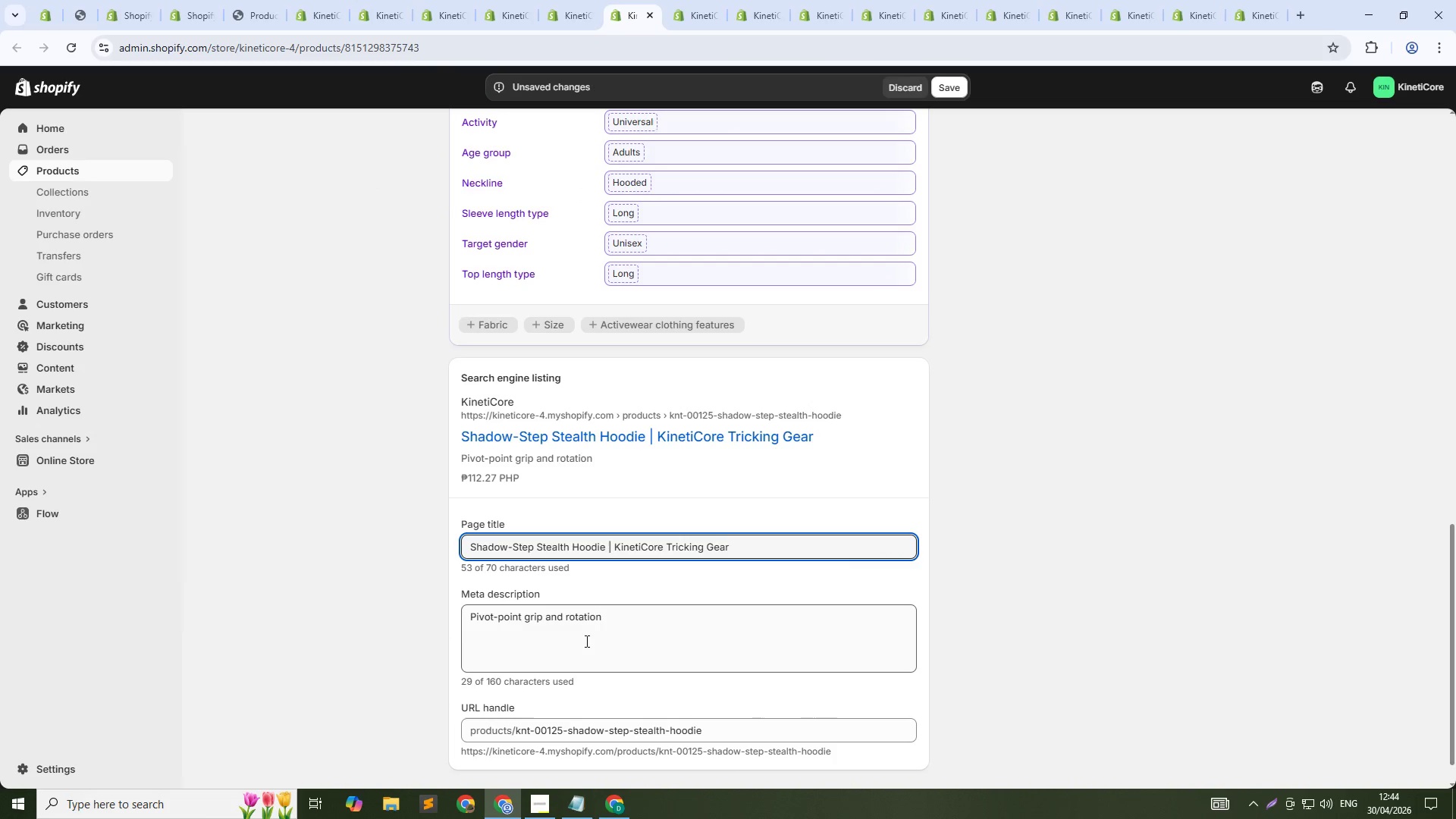 
left_click([589, 639])
 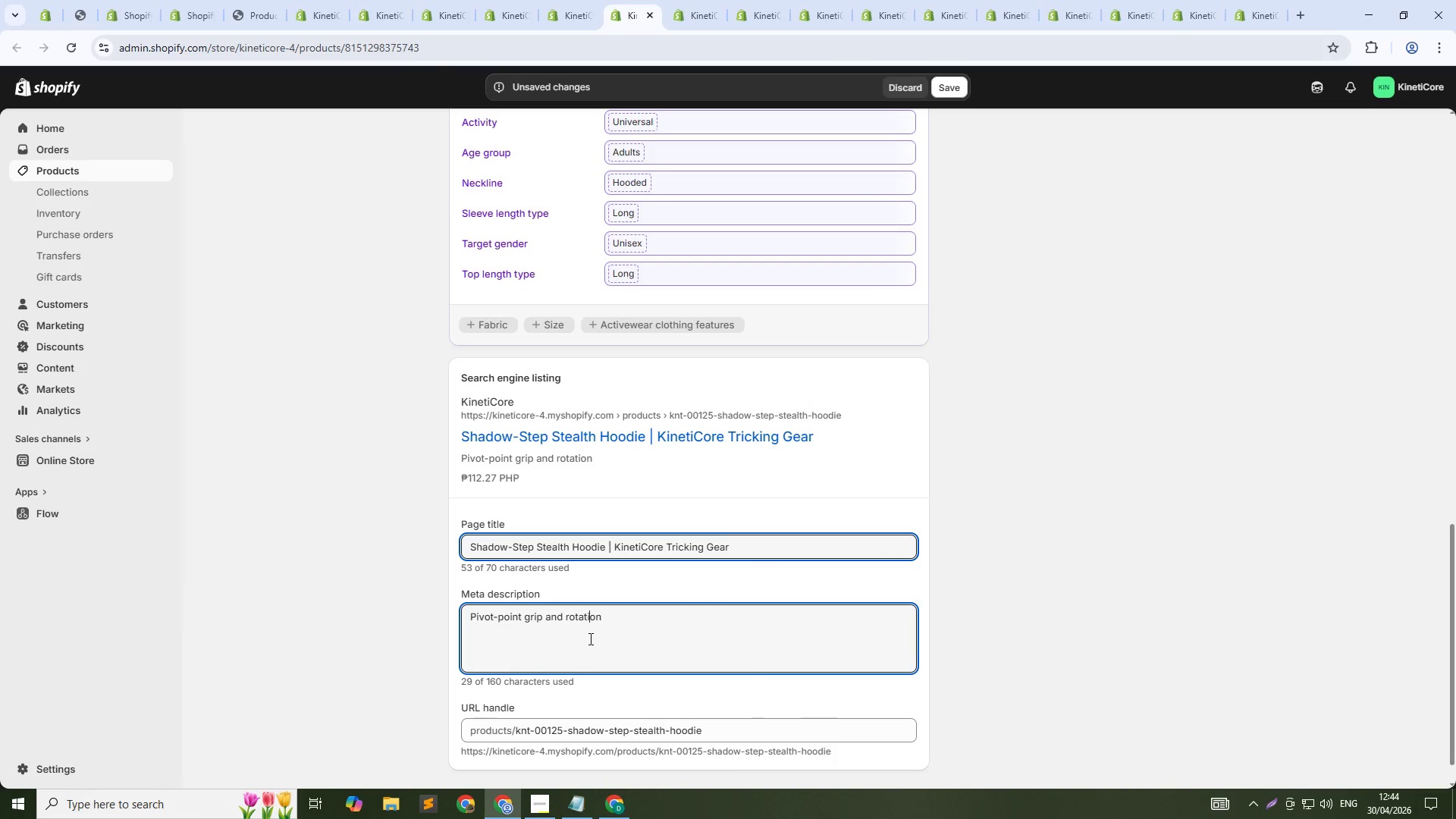 
key(Control+A)
 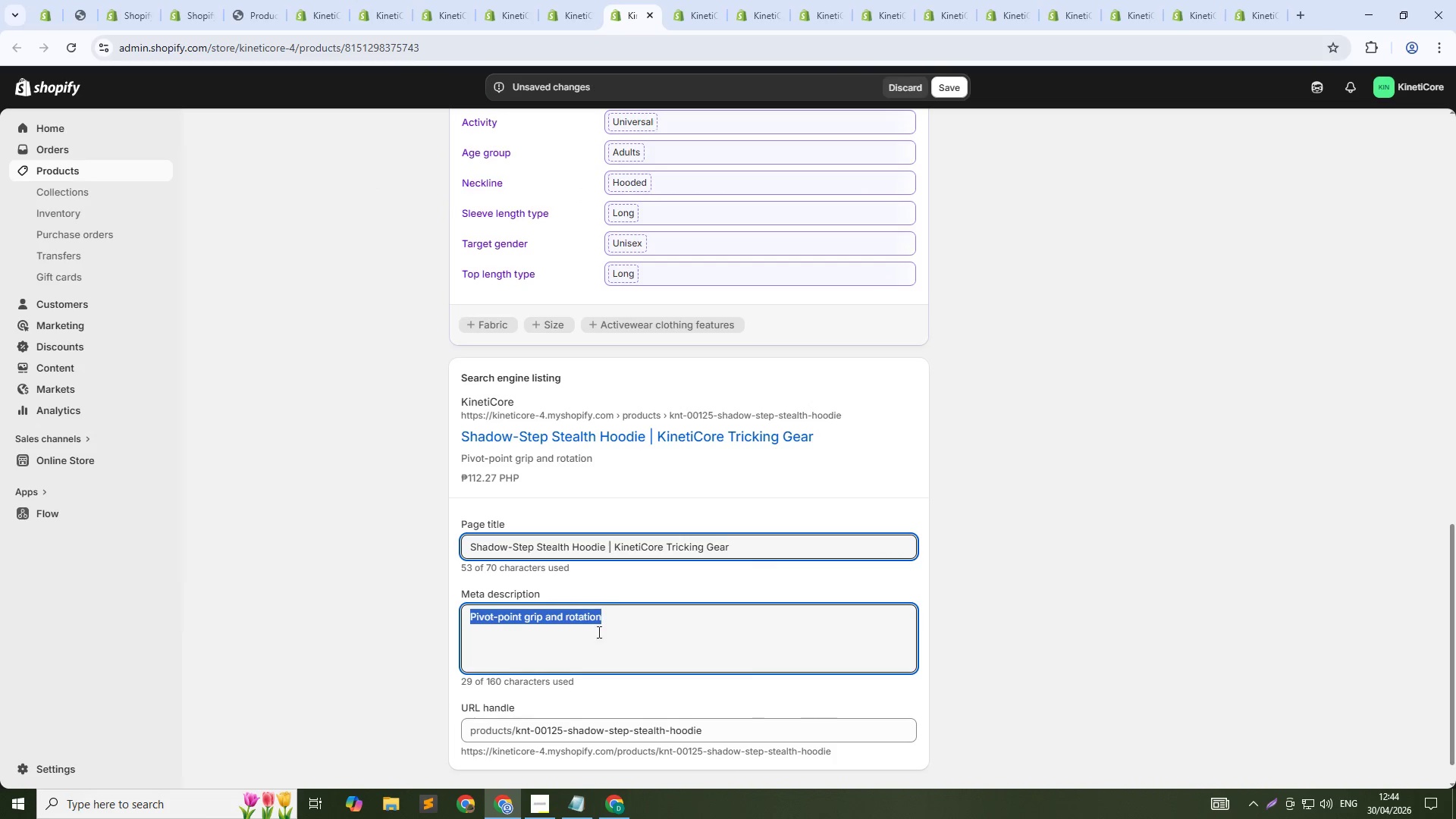 
key(Control+V)
 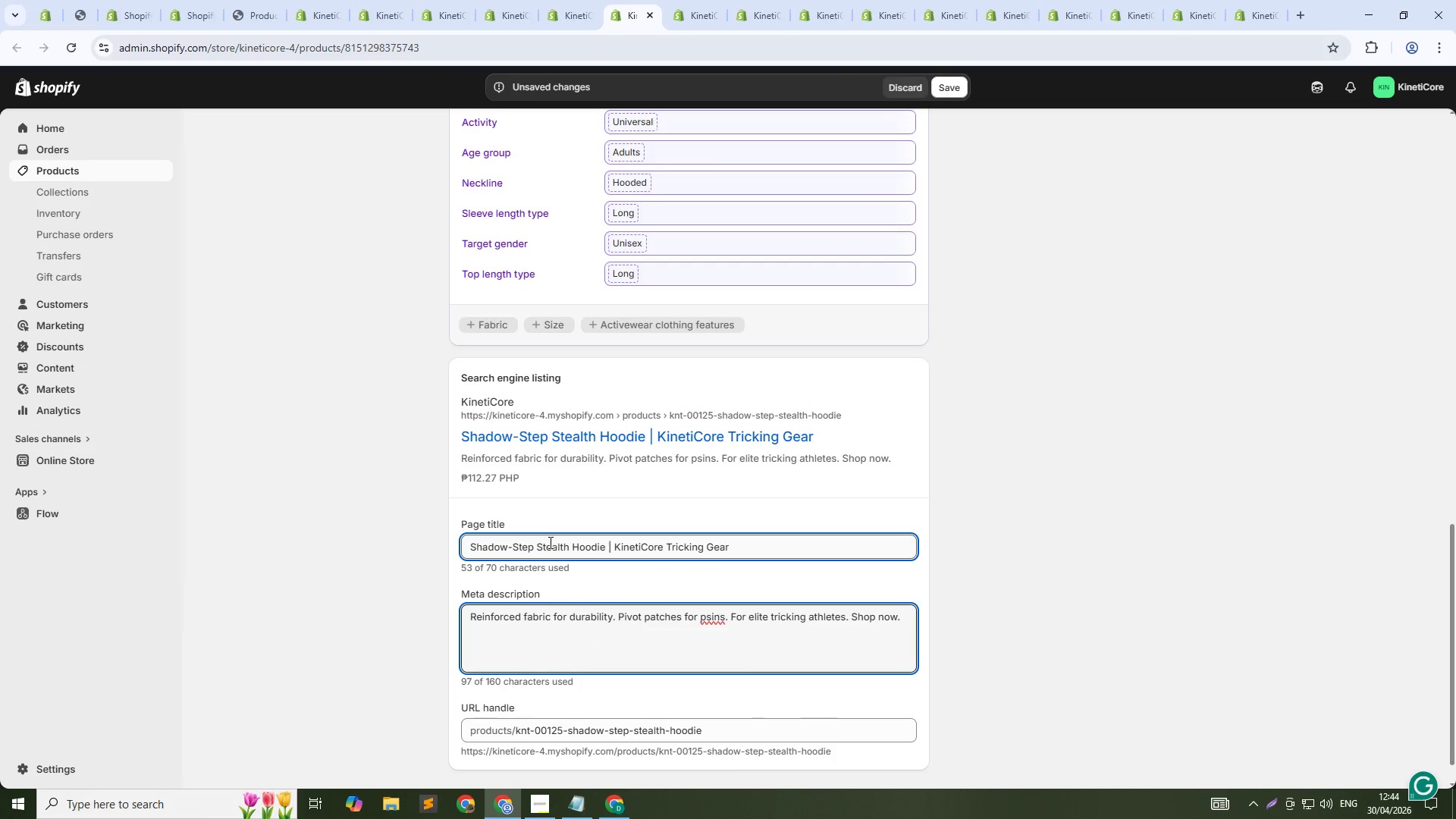 
double_click([546, 542])
 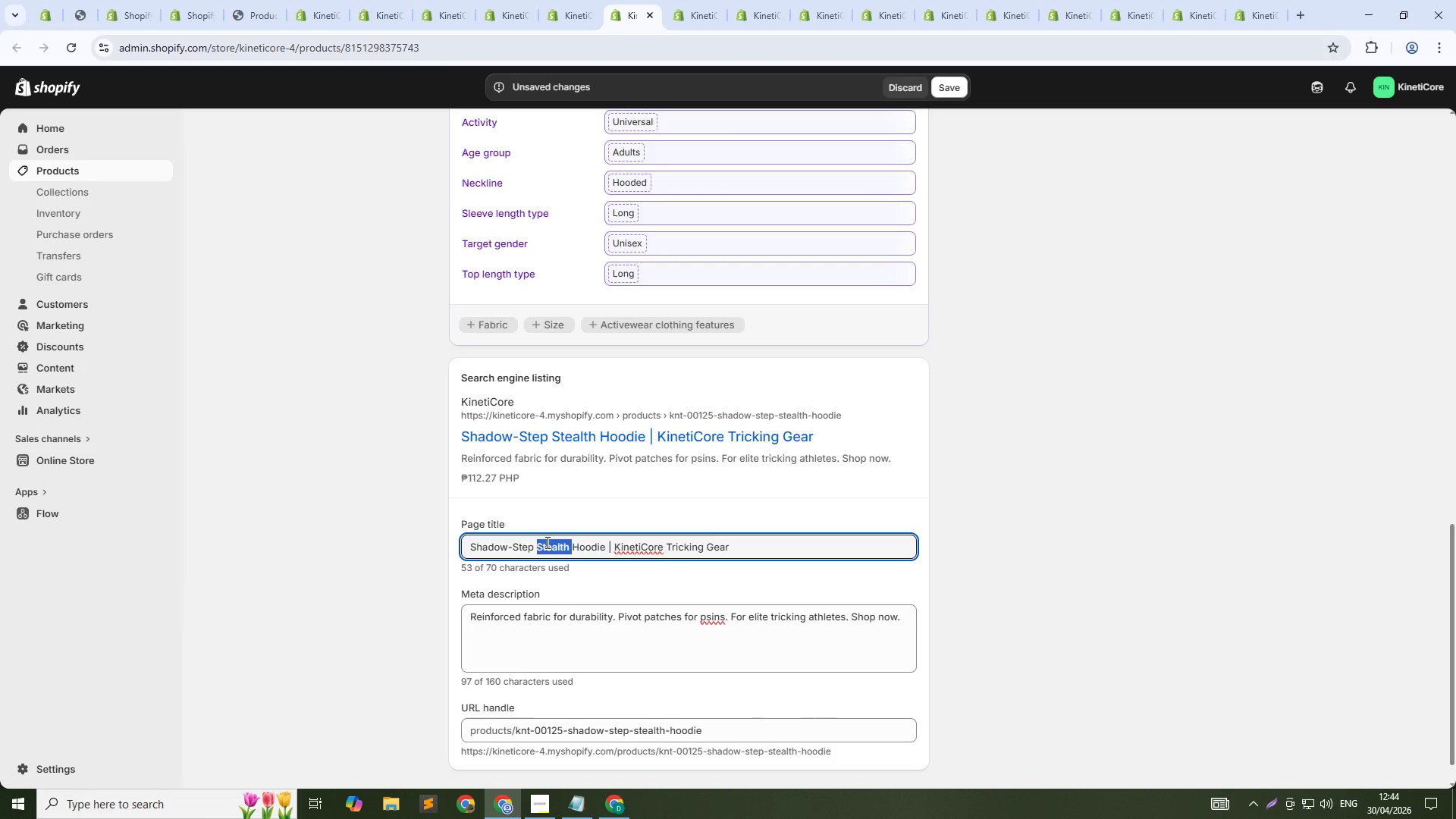 
key(Backspace)
 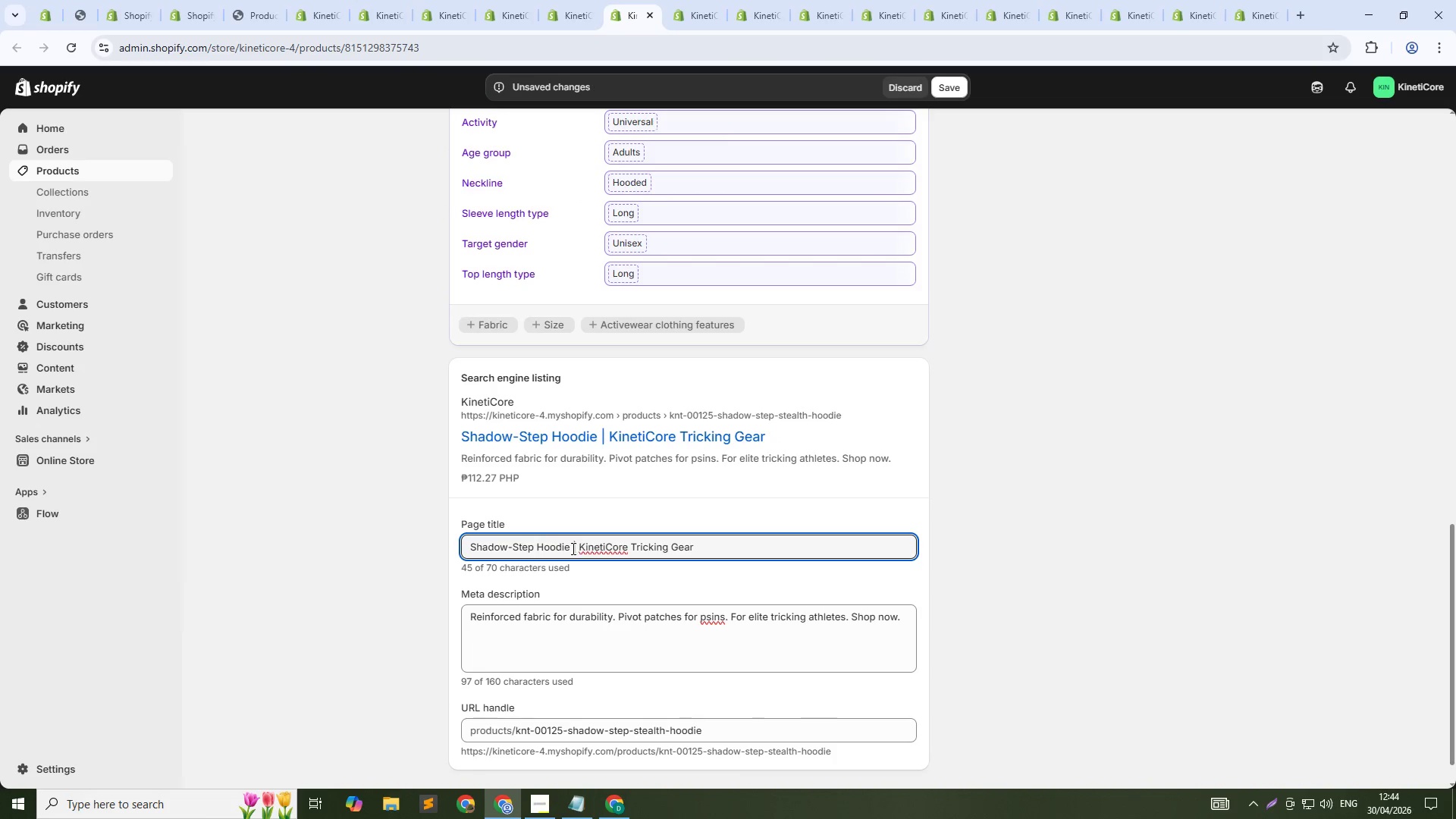 
left_click_drag(start_coordinate=[569, 547], to_coordinate=[754, 562])
 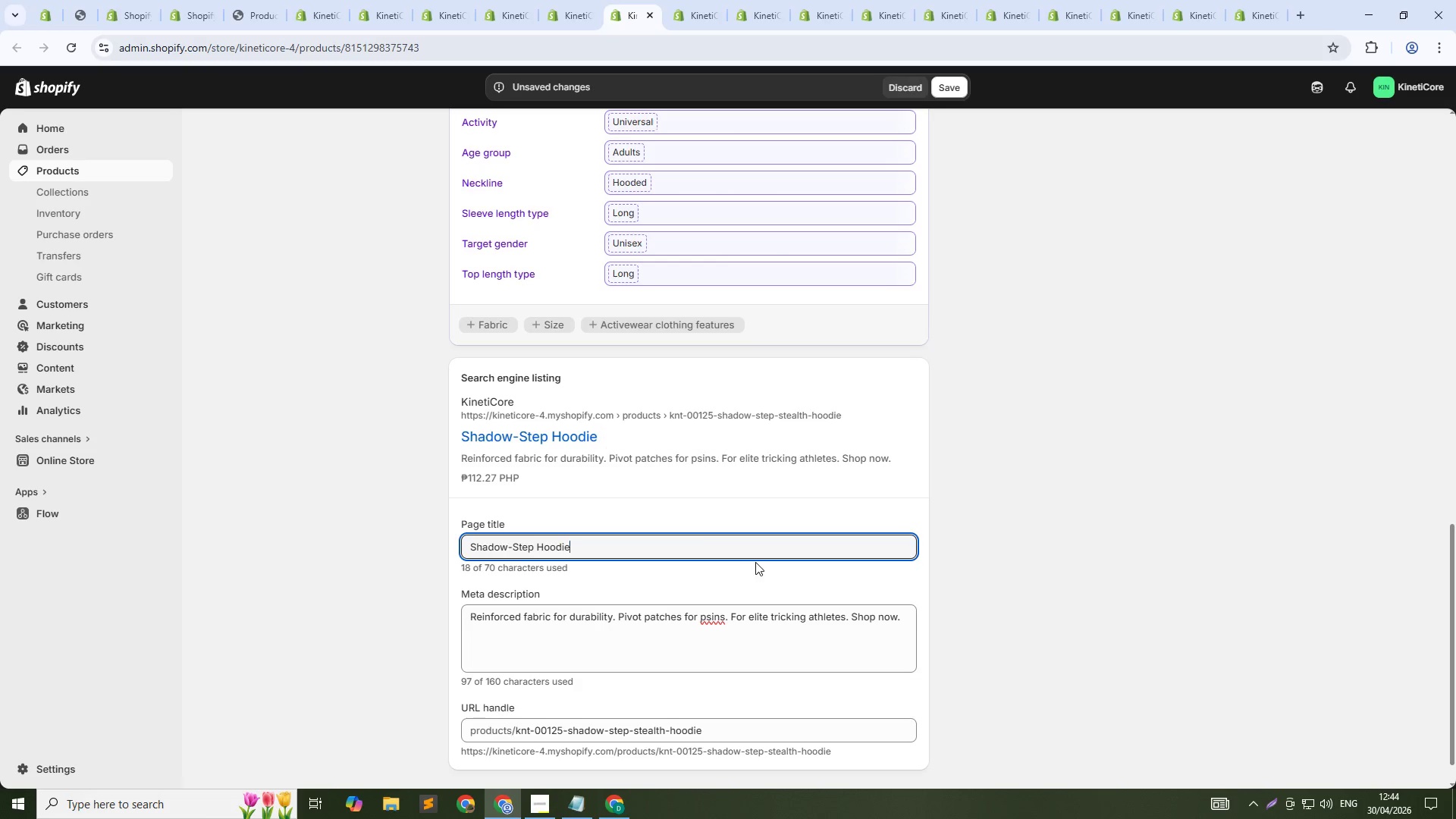 
key(Backspace)
 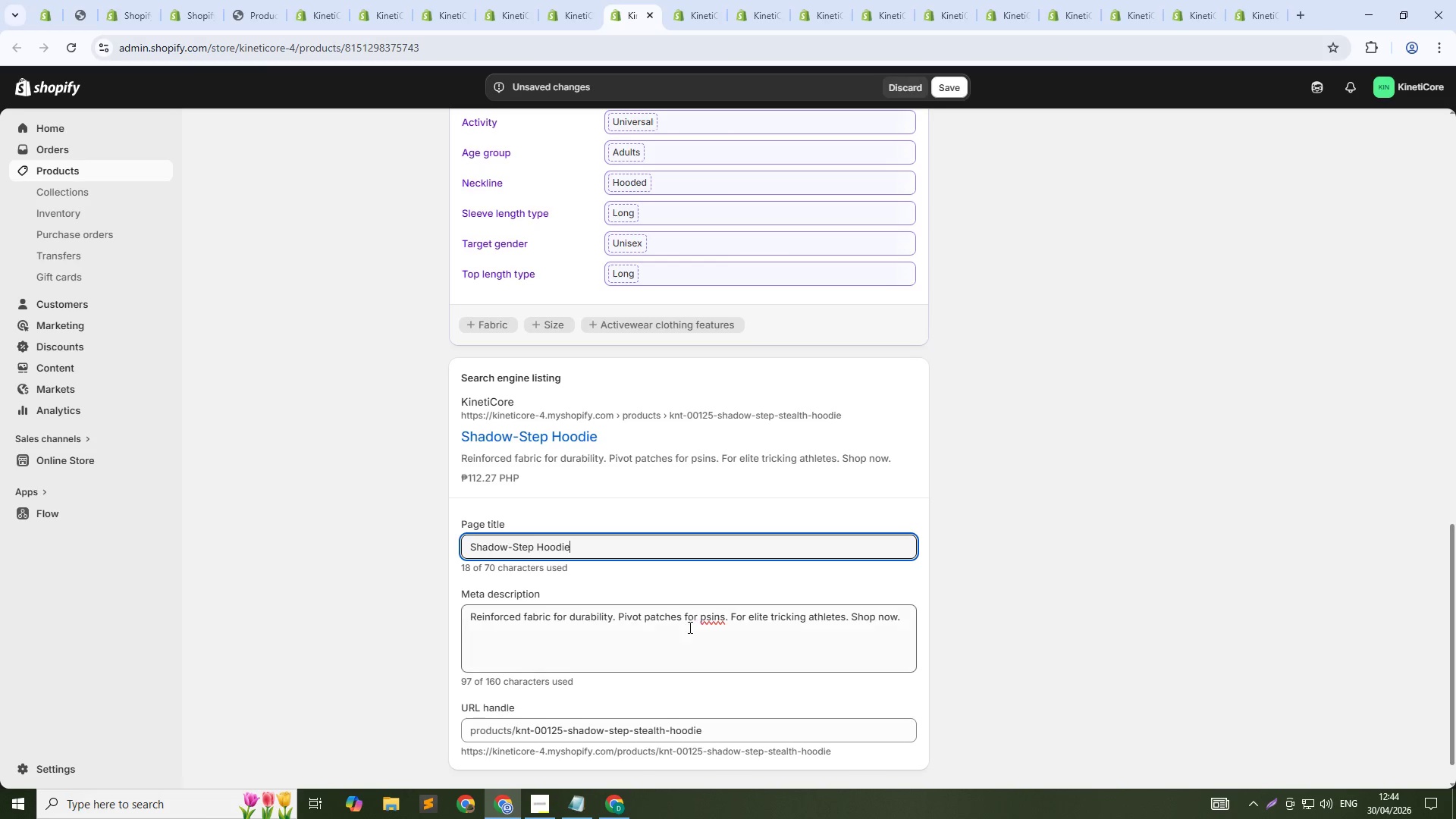 
scroll: coordinate [671, 652], scroll_direction: down, amount: 2.0
 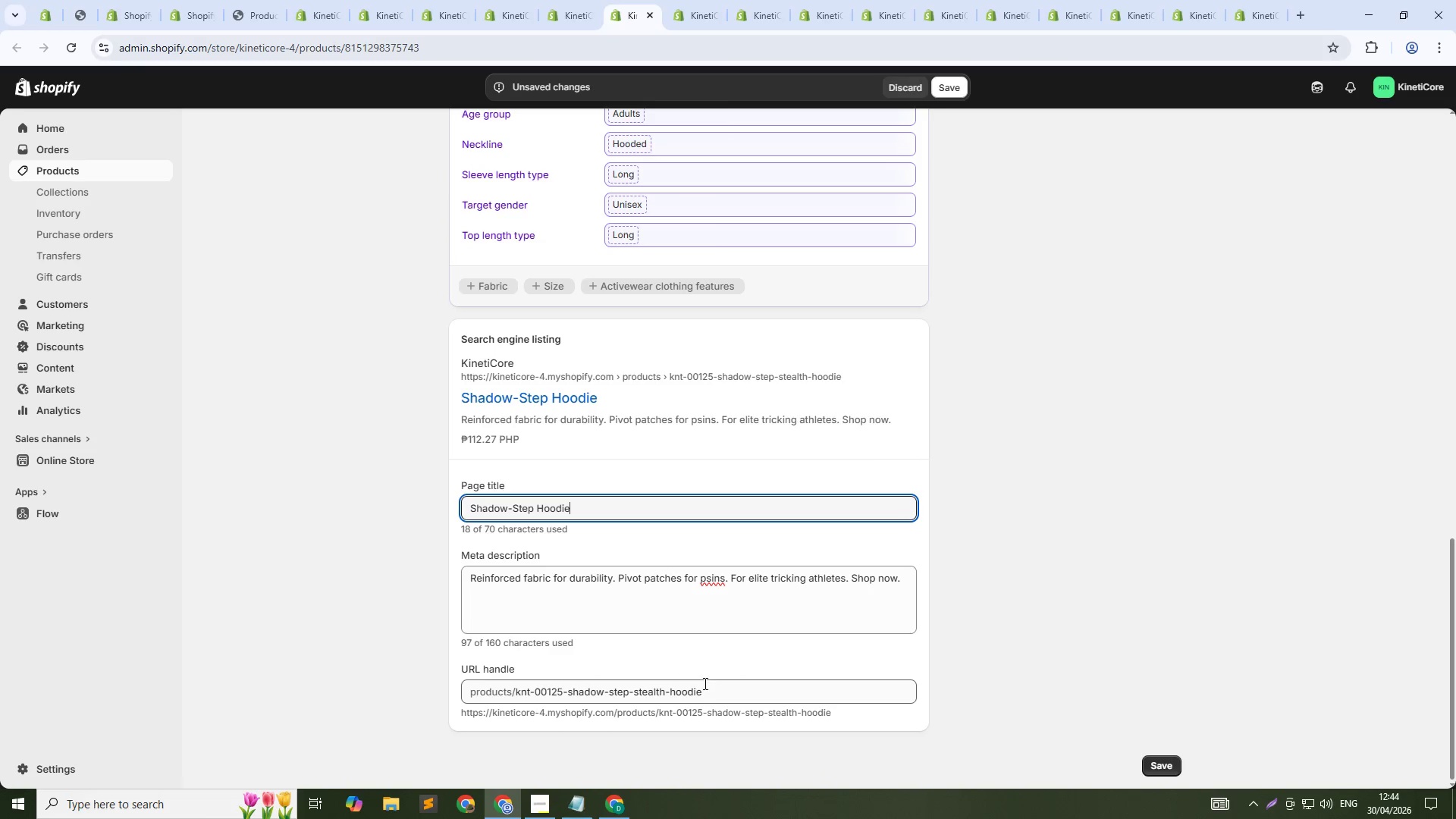 
left_click([714, 688])
 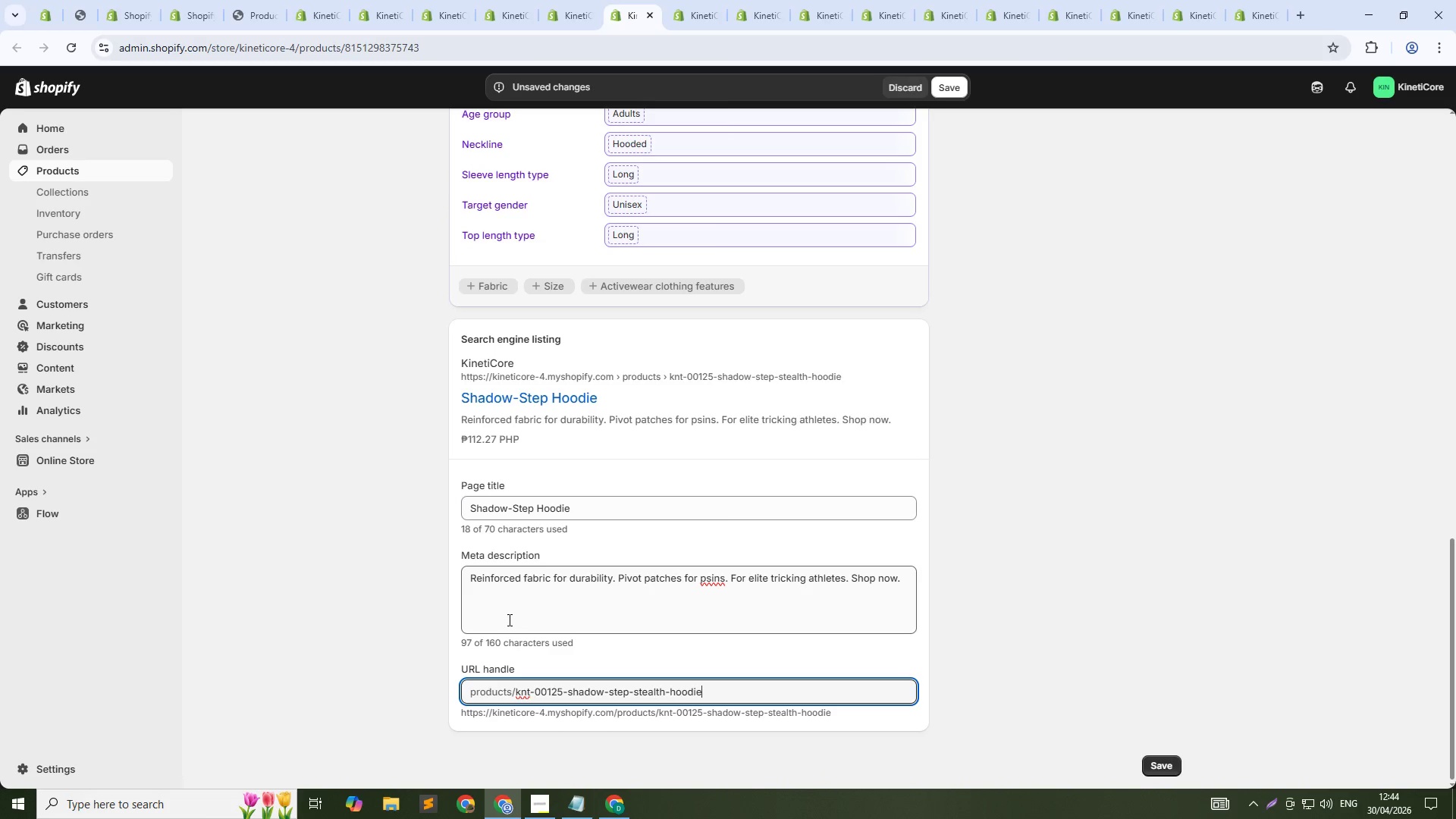 
key(NumpadSubtract)
 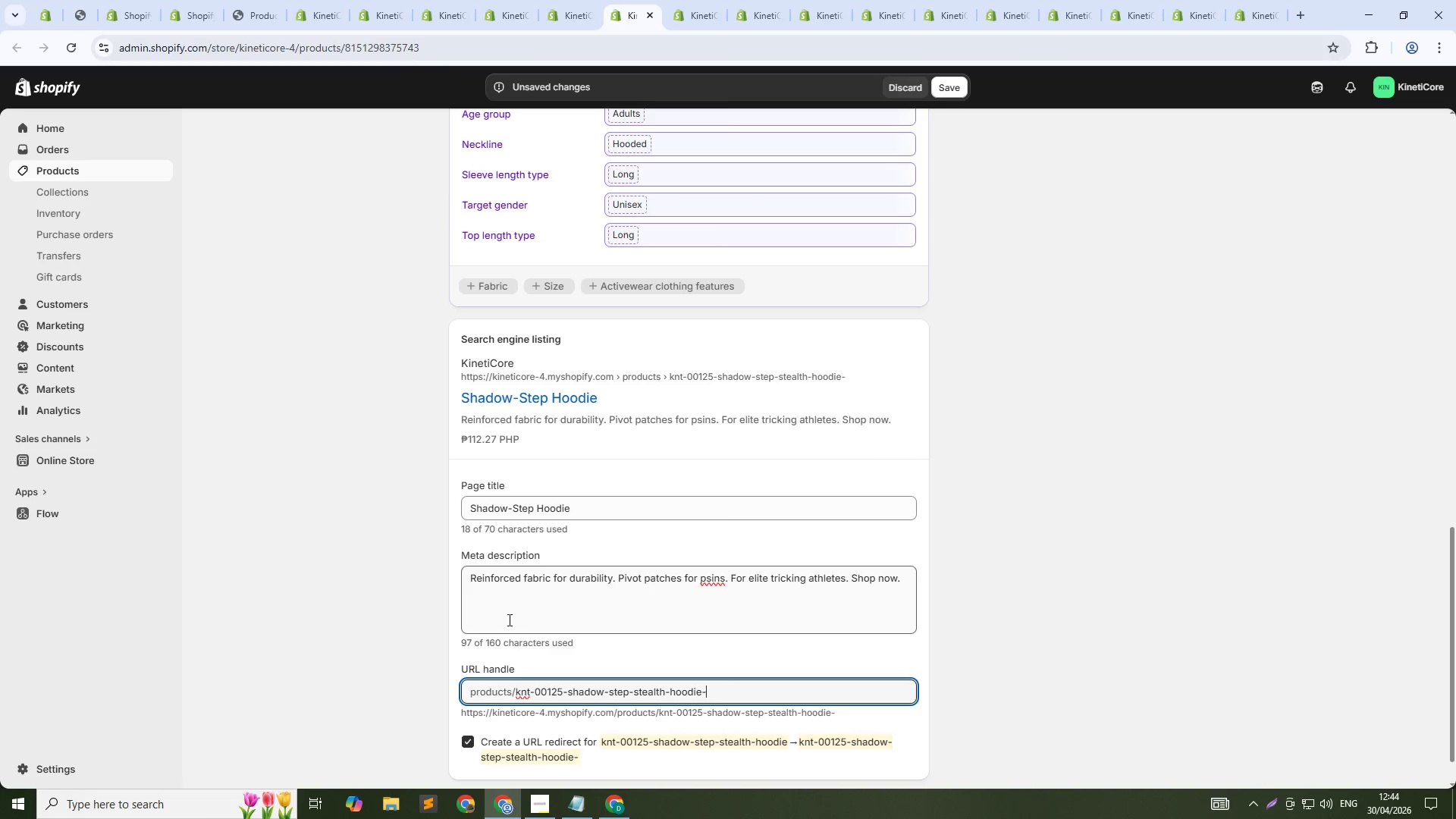 
key(Numpad1)
 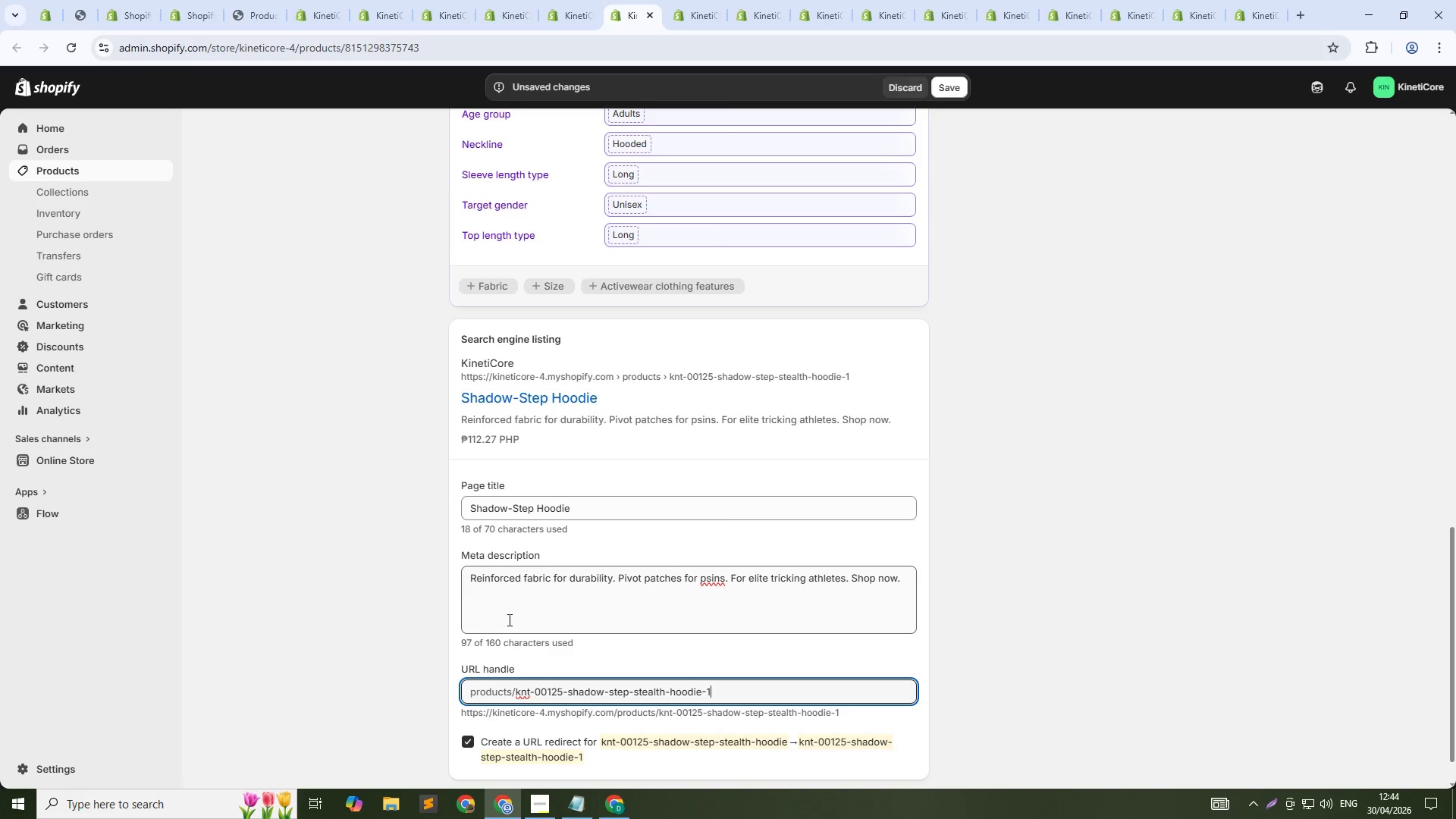 
key(Numpad2)
 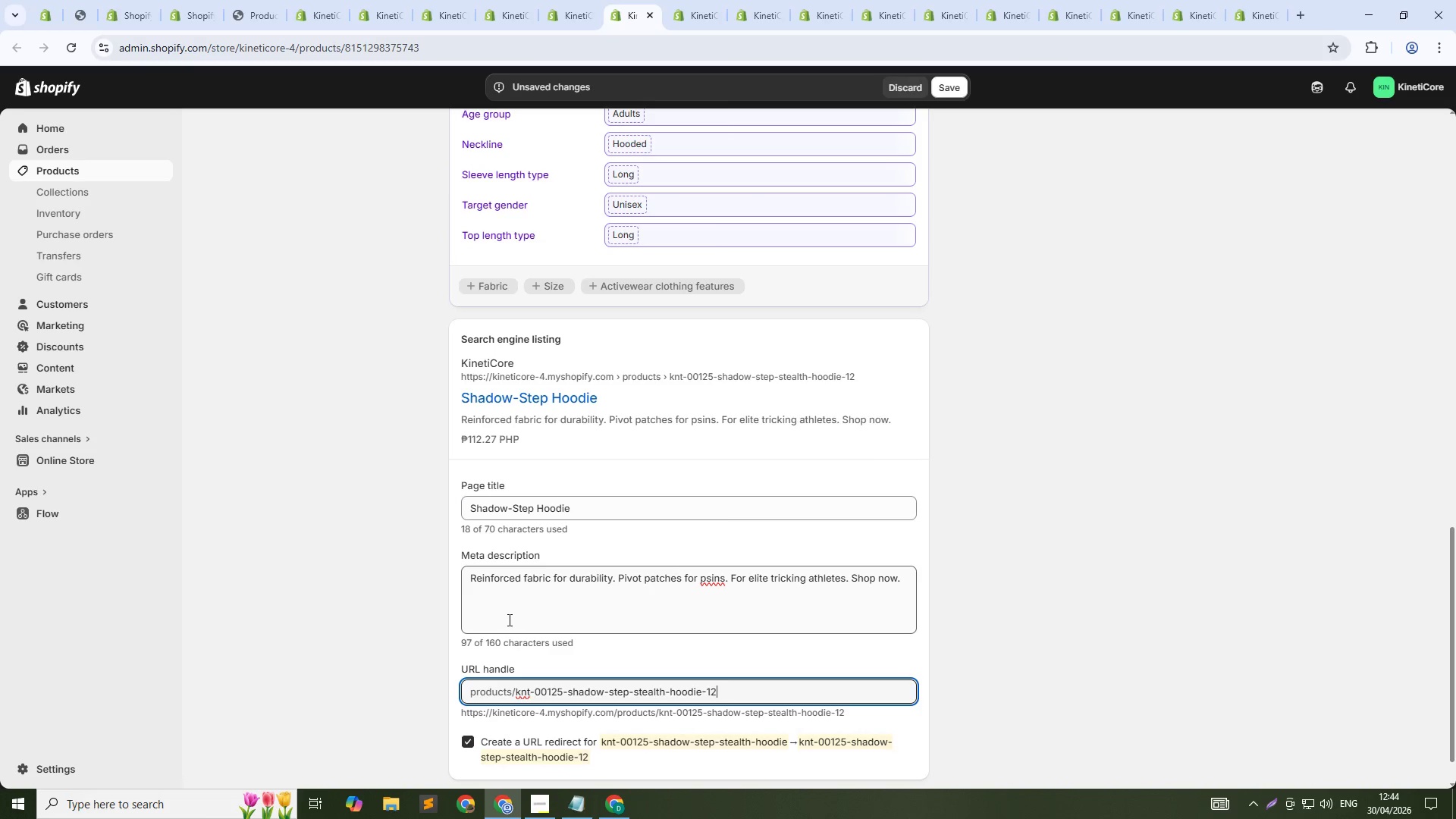 
key(Numpad8)
 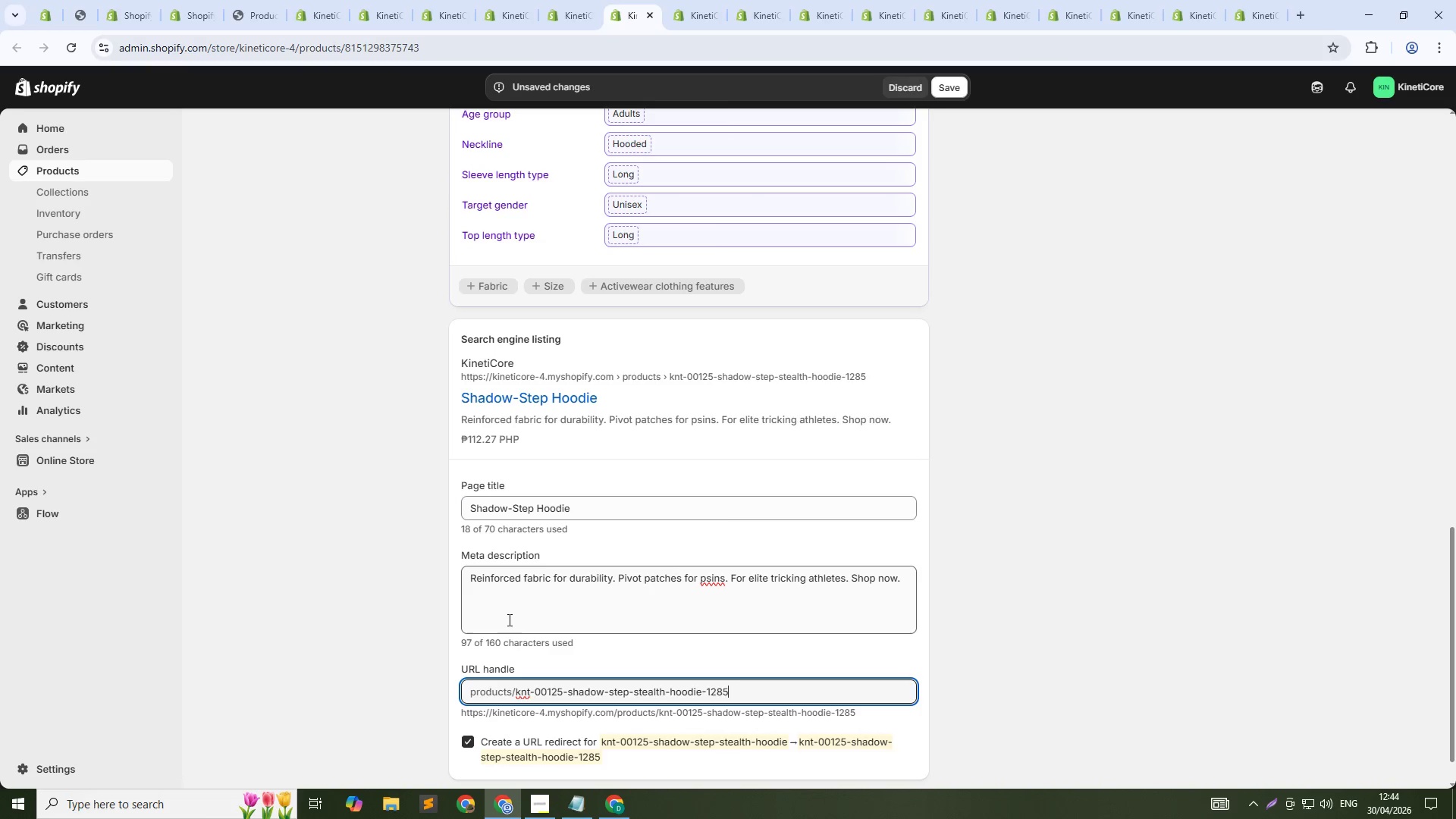 
key(Numpad5)
 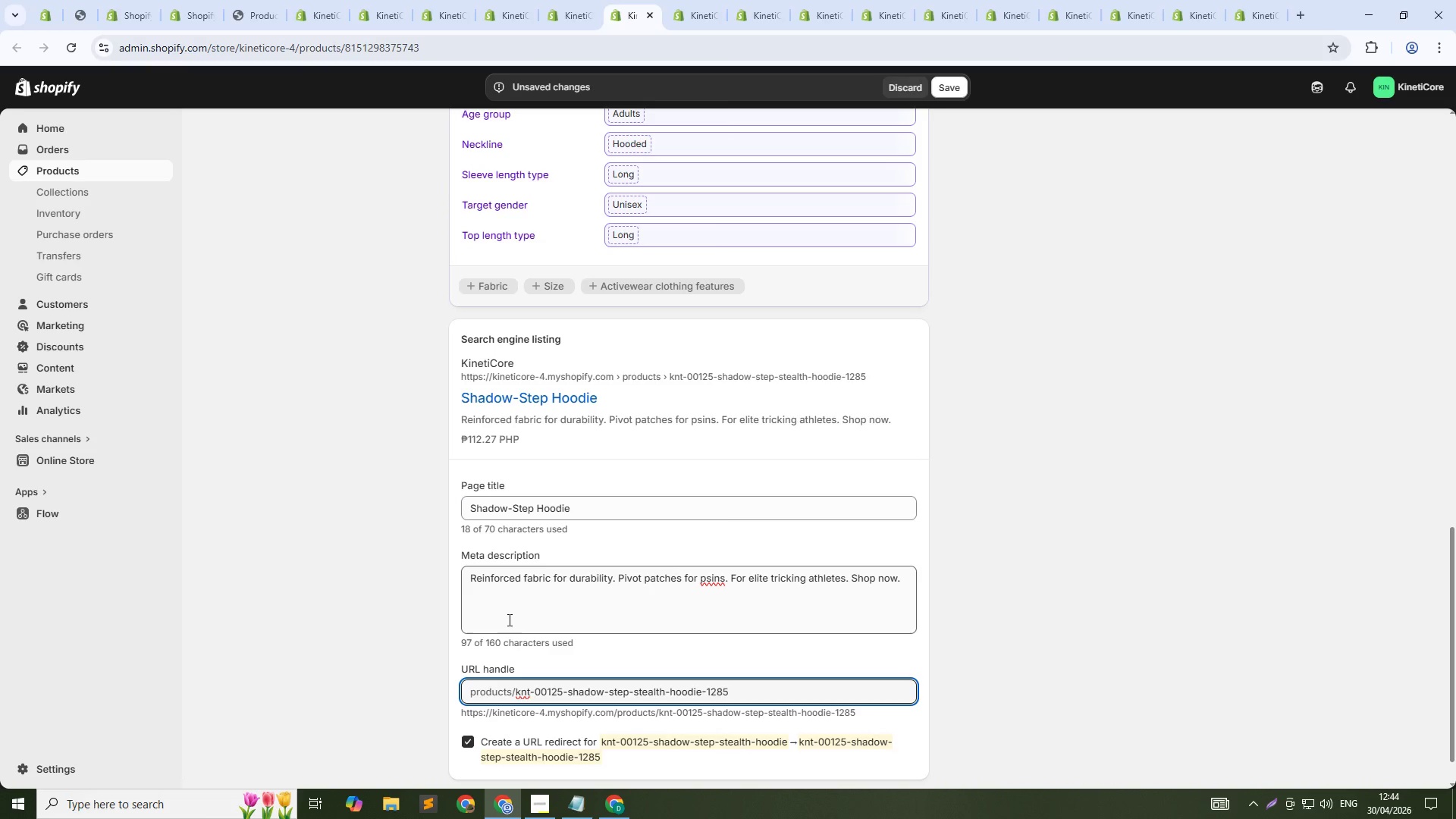 
key(Backspace)
 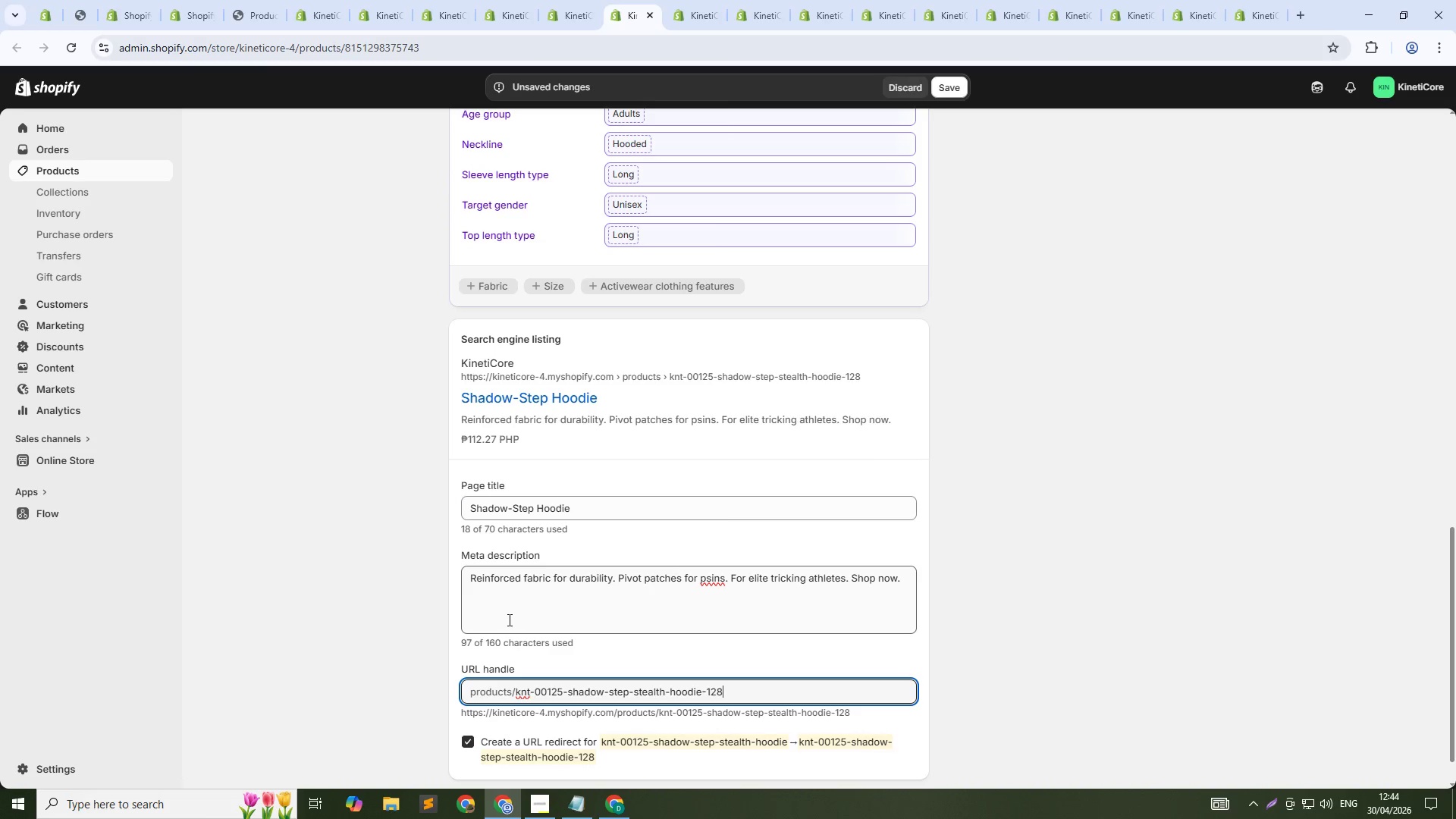 
key(Backspace)
 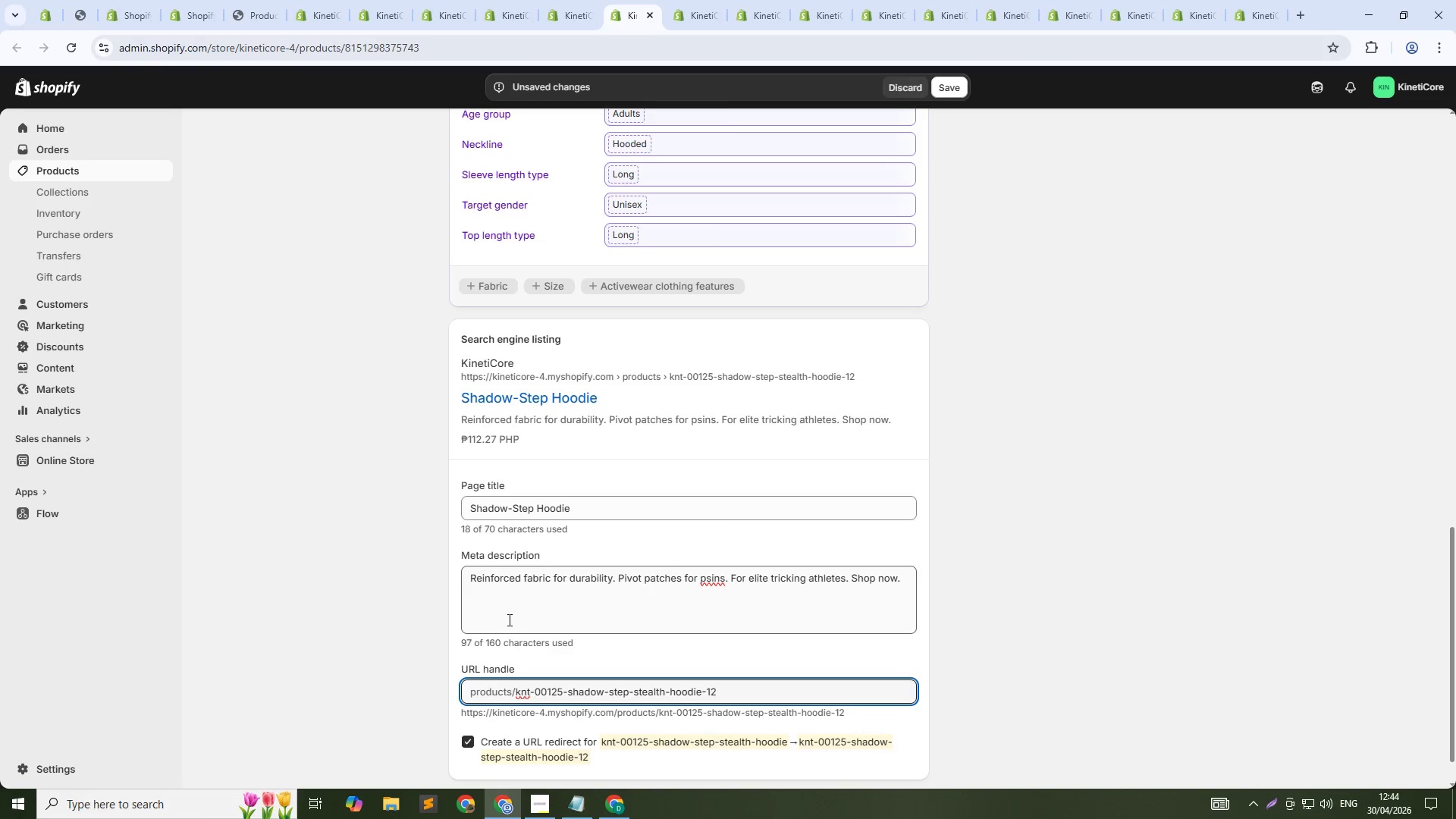 
key(Numpad5)
 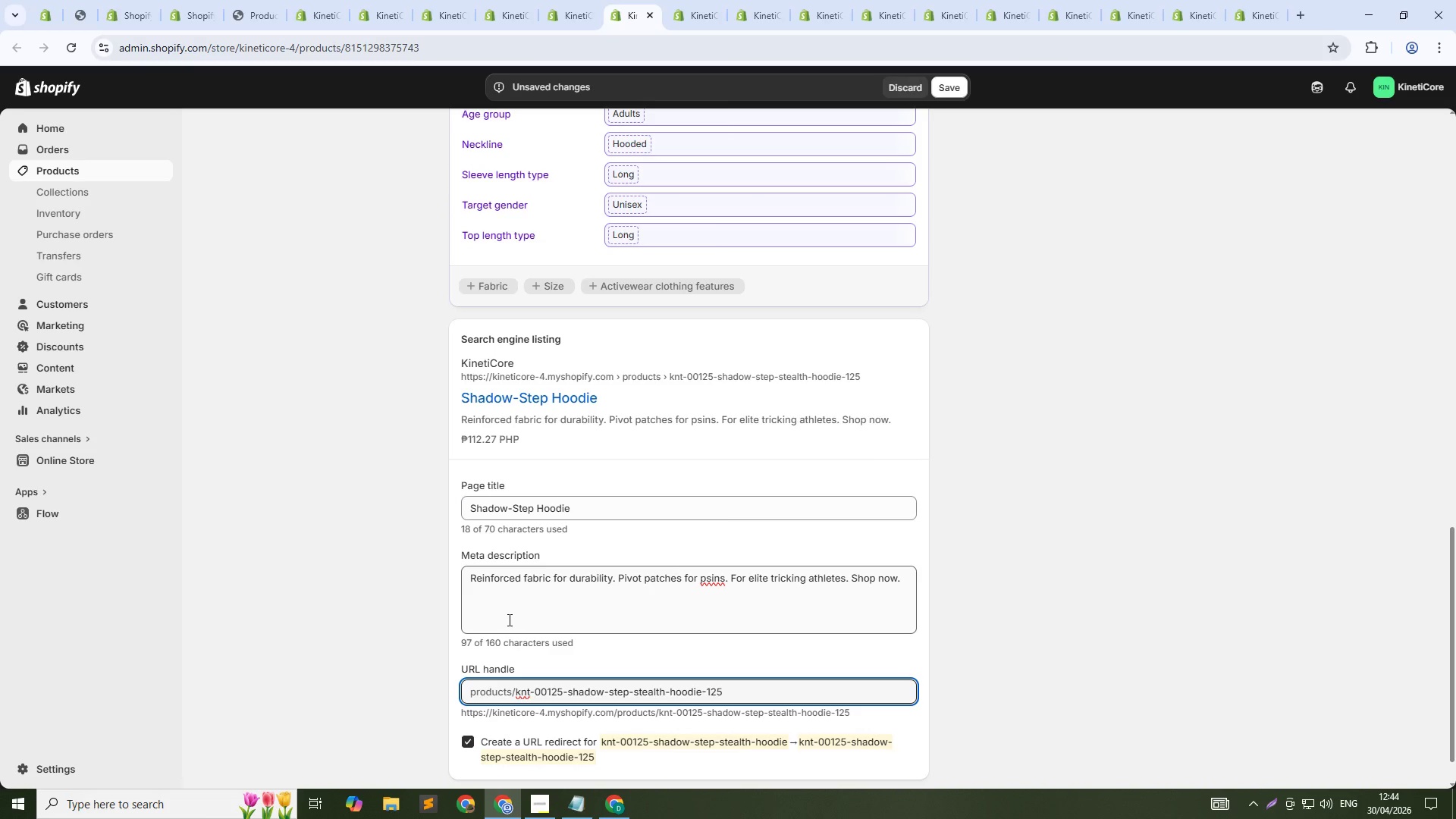 
key(ArrowUp)
 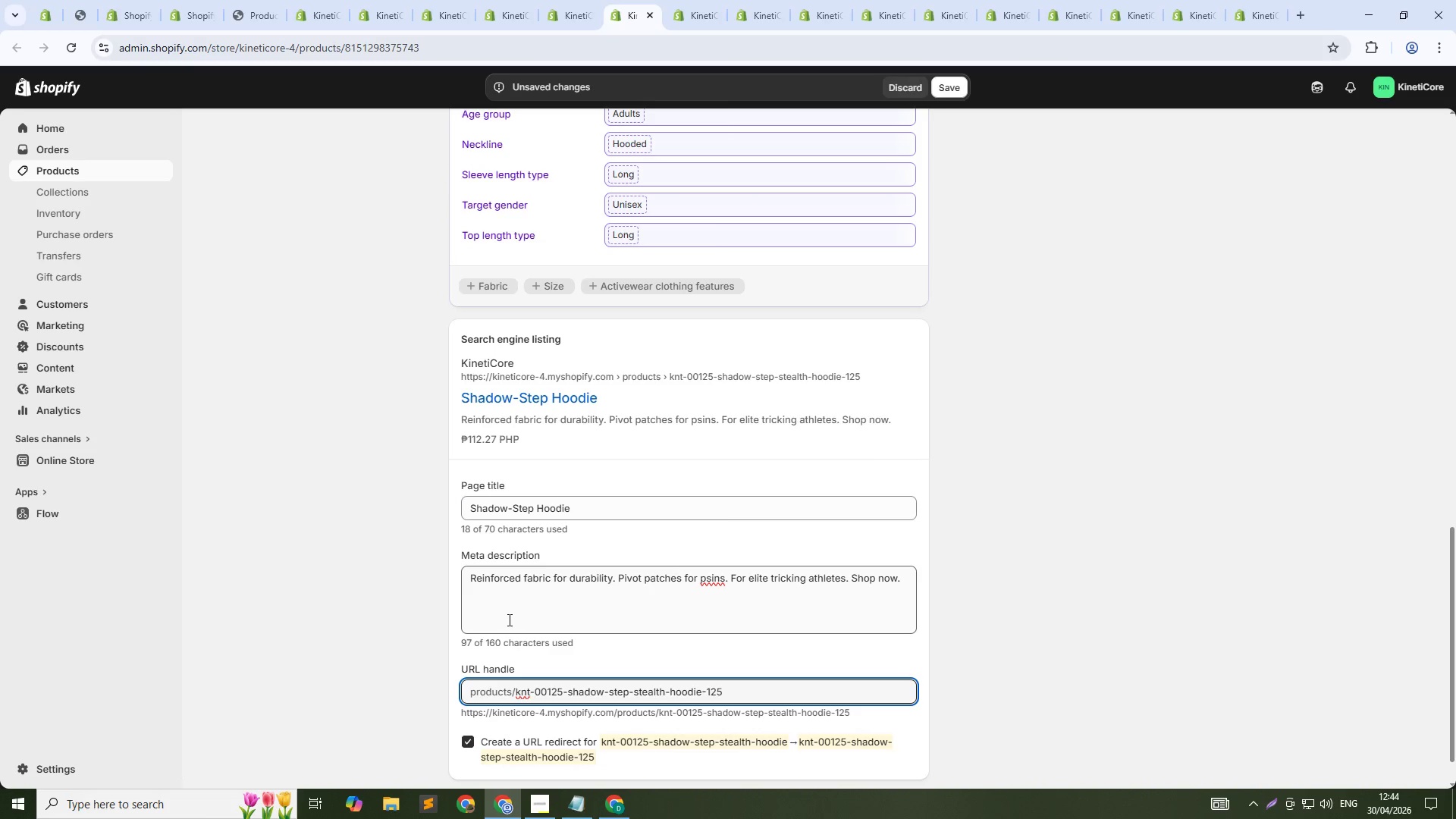 
key(Control+Shift+ArrowRight)
 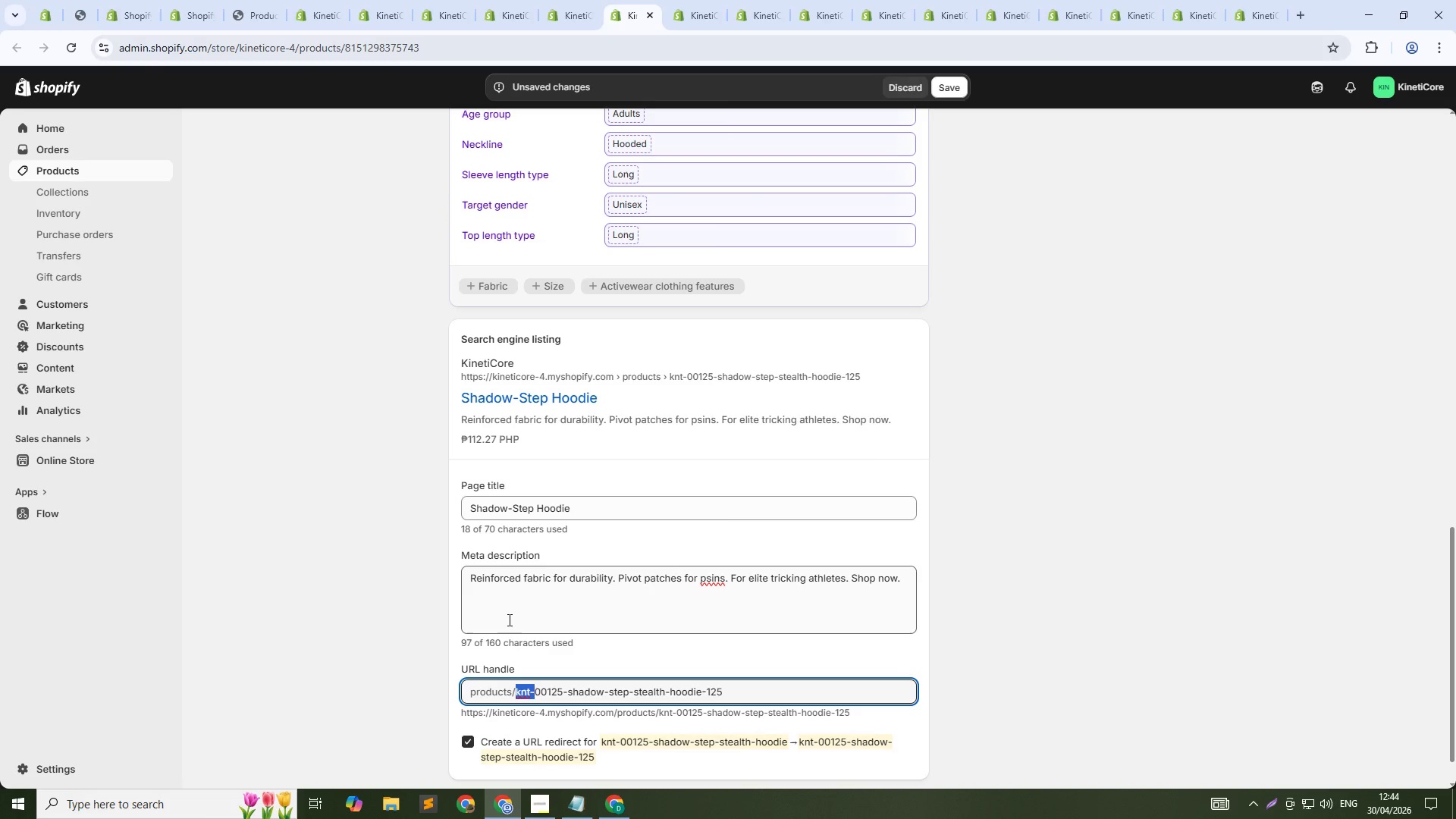 
key(Control+Shift+ArrowRight)
 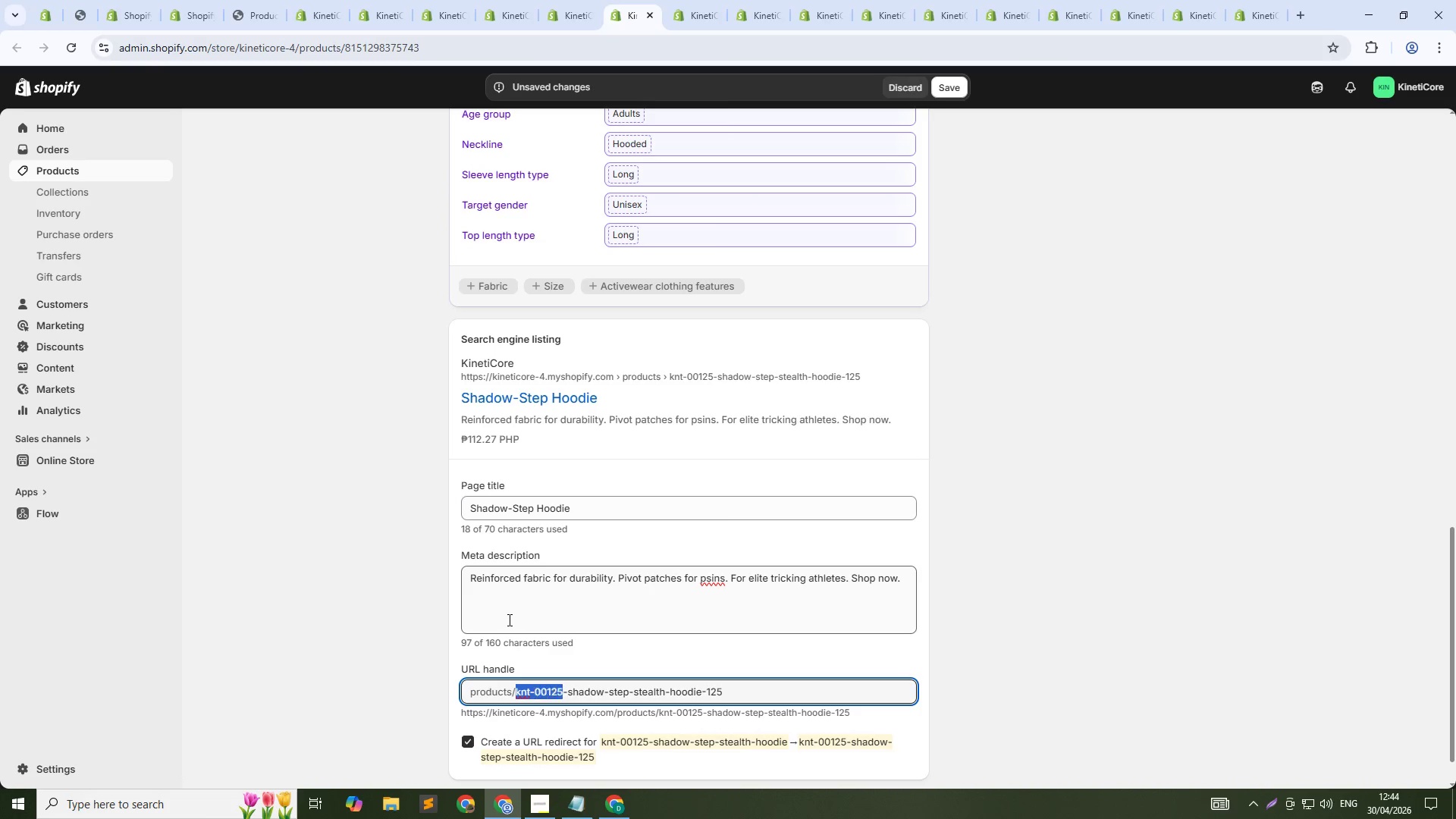 
key(Control+Shift+ArrowRight)
 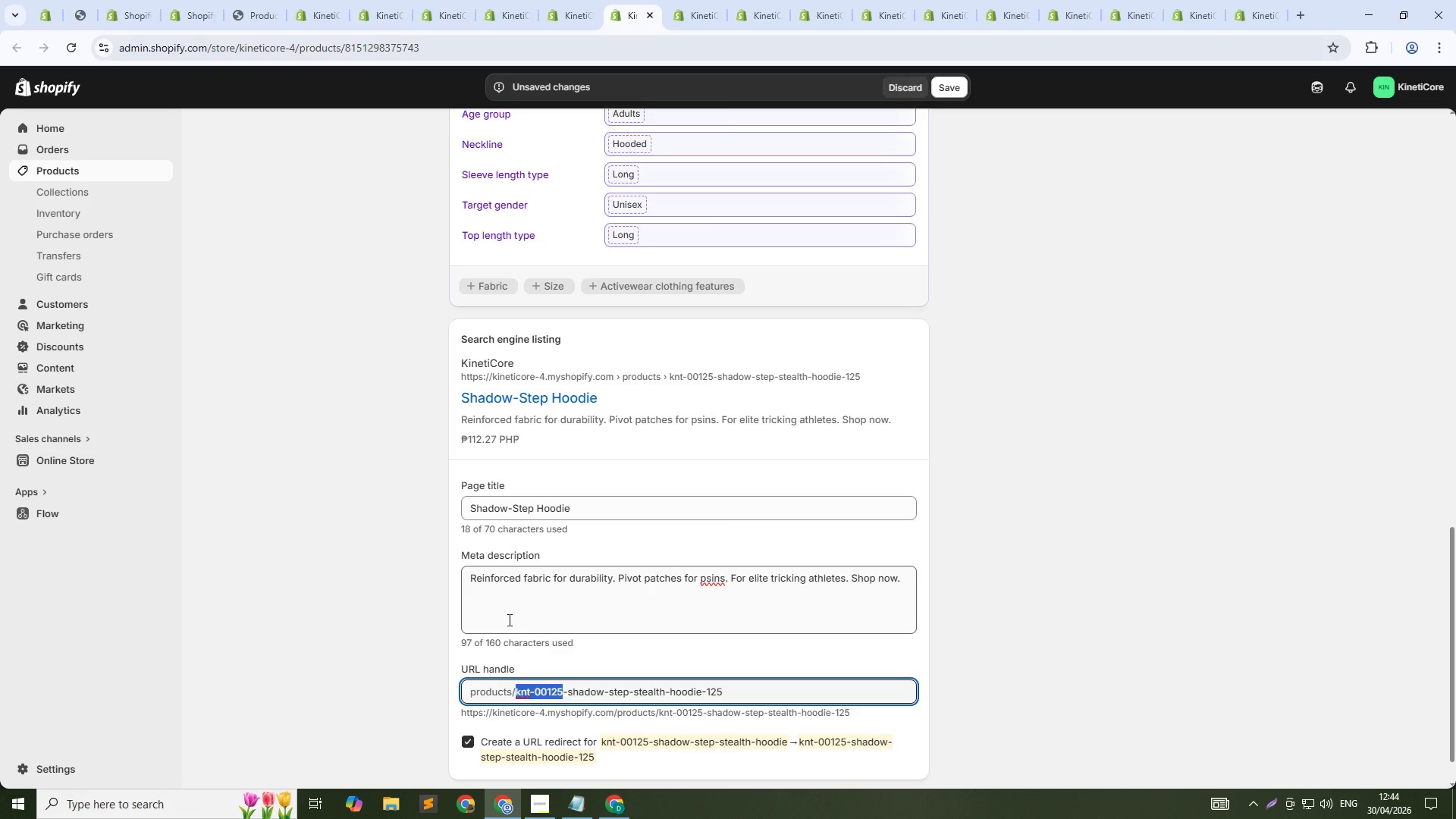 
key(Shift+ArrowRight)
 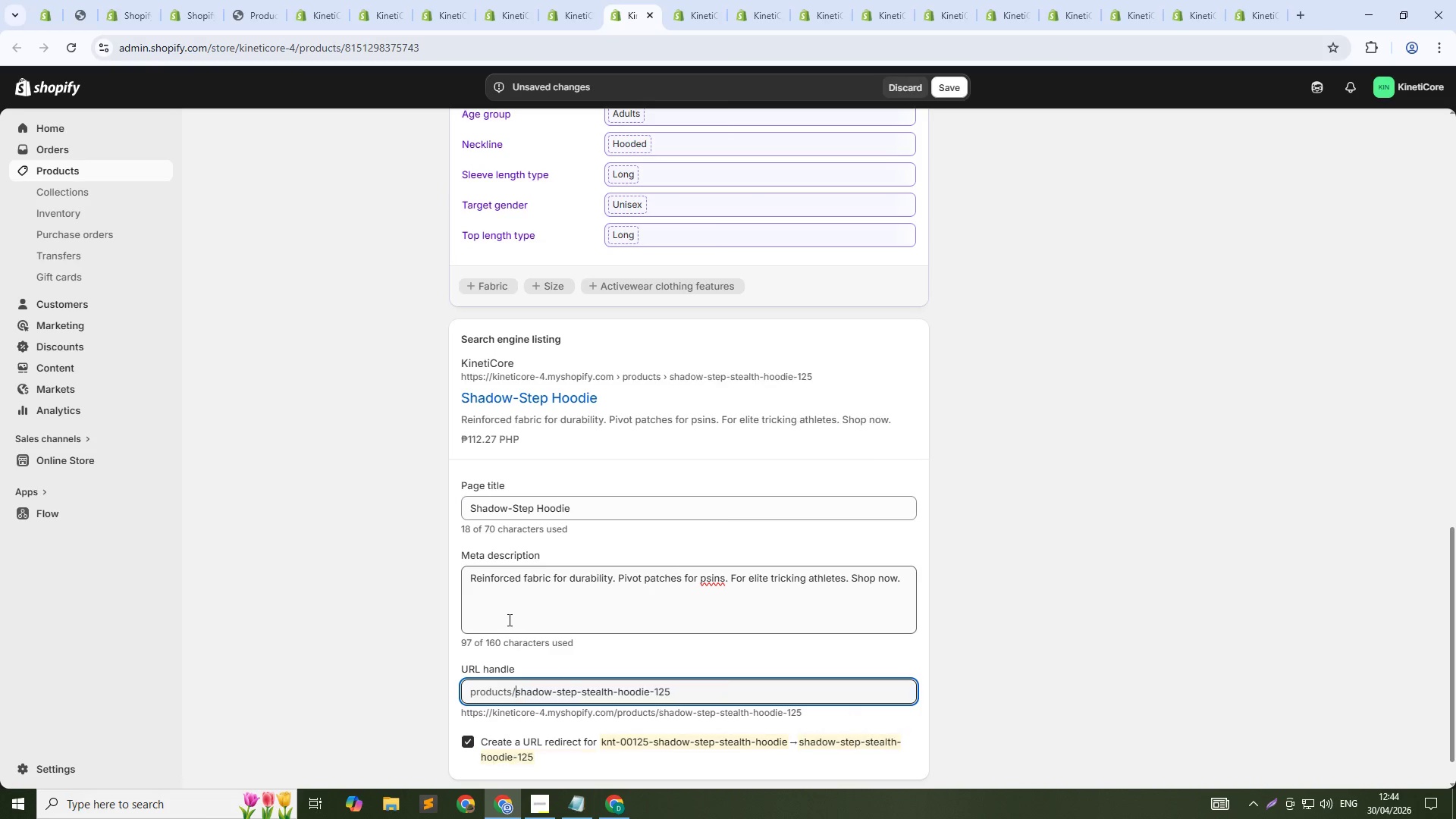 
key(Backspace)
 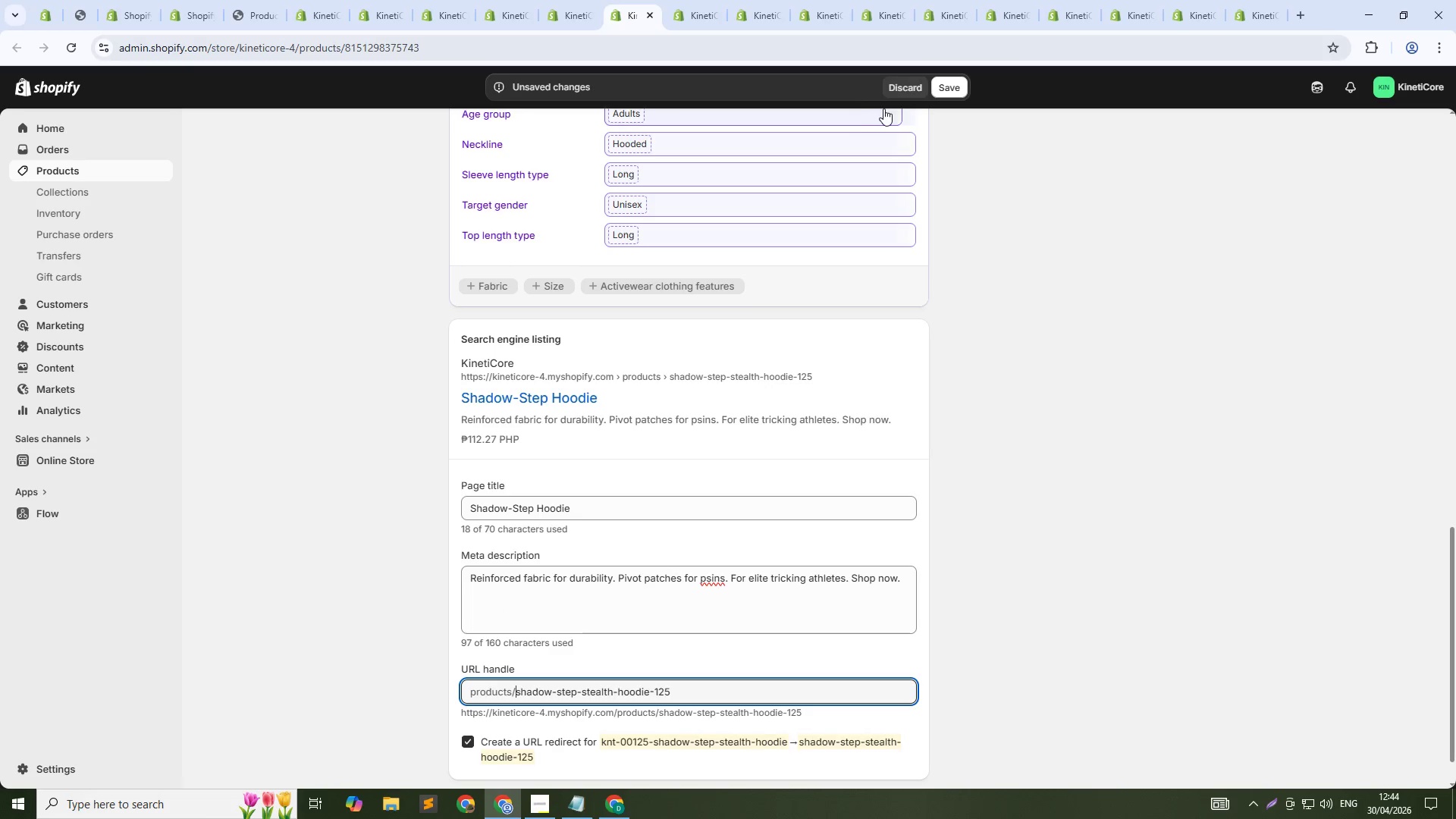 
scroll: coordinate [555, 294], scroll_direction: up, amount: 22.0
 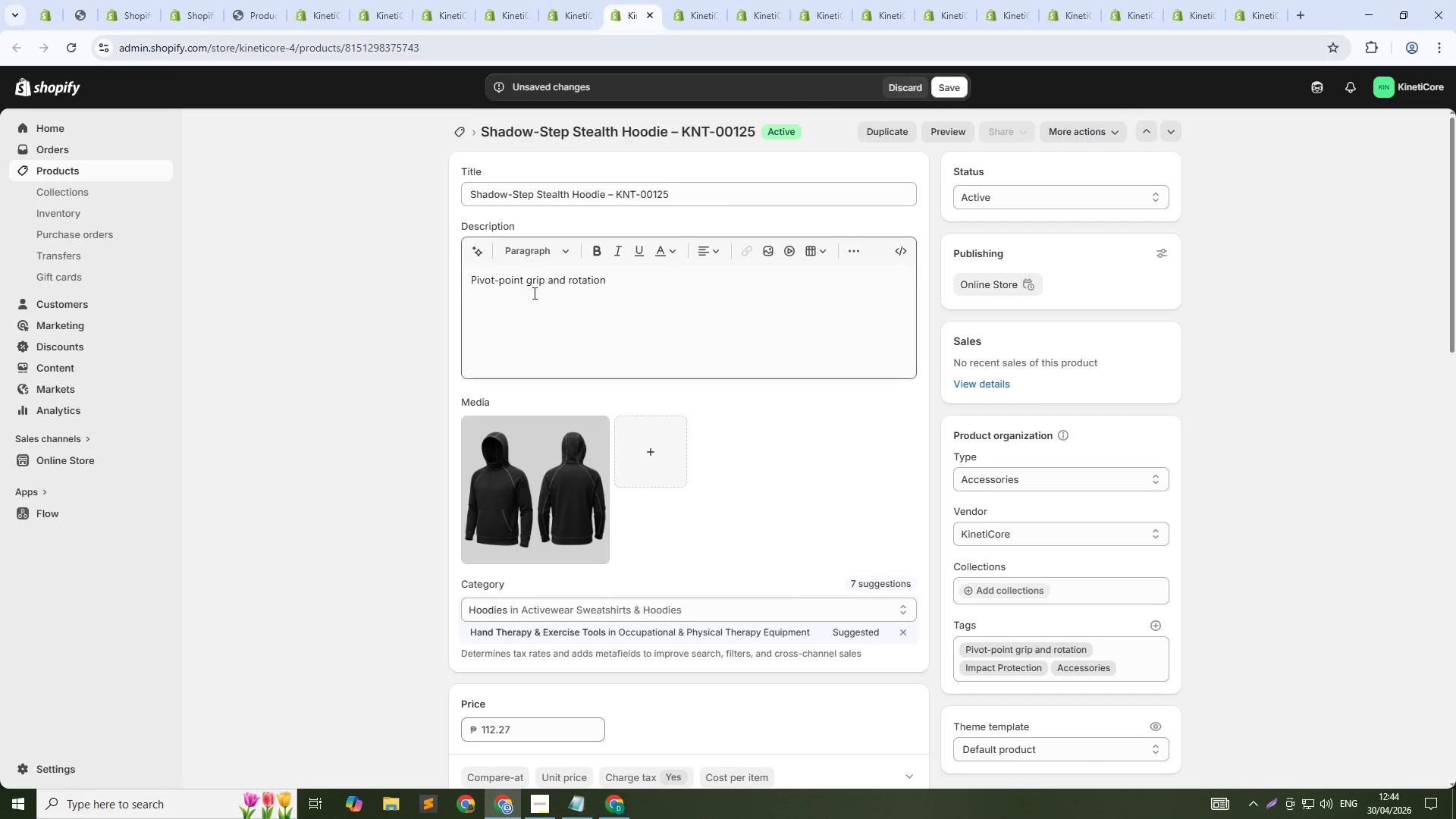 
left_click([534, 293])
 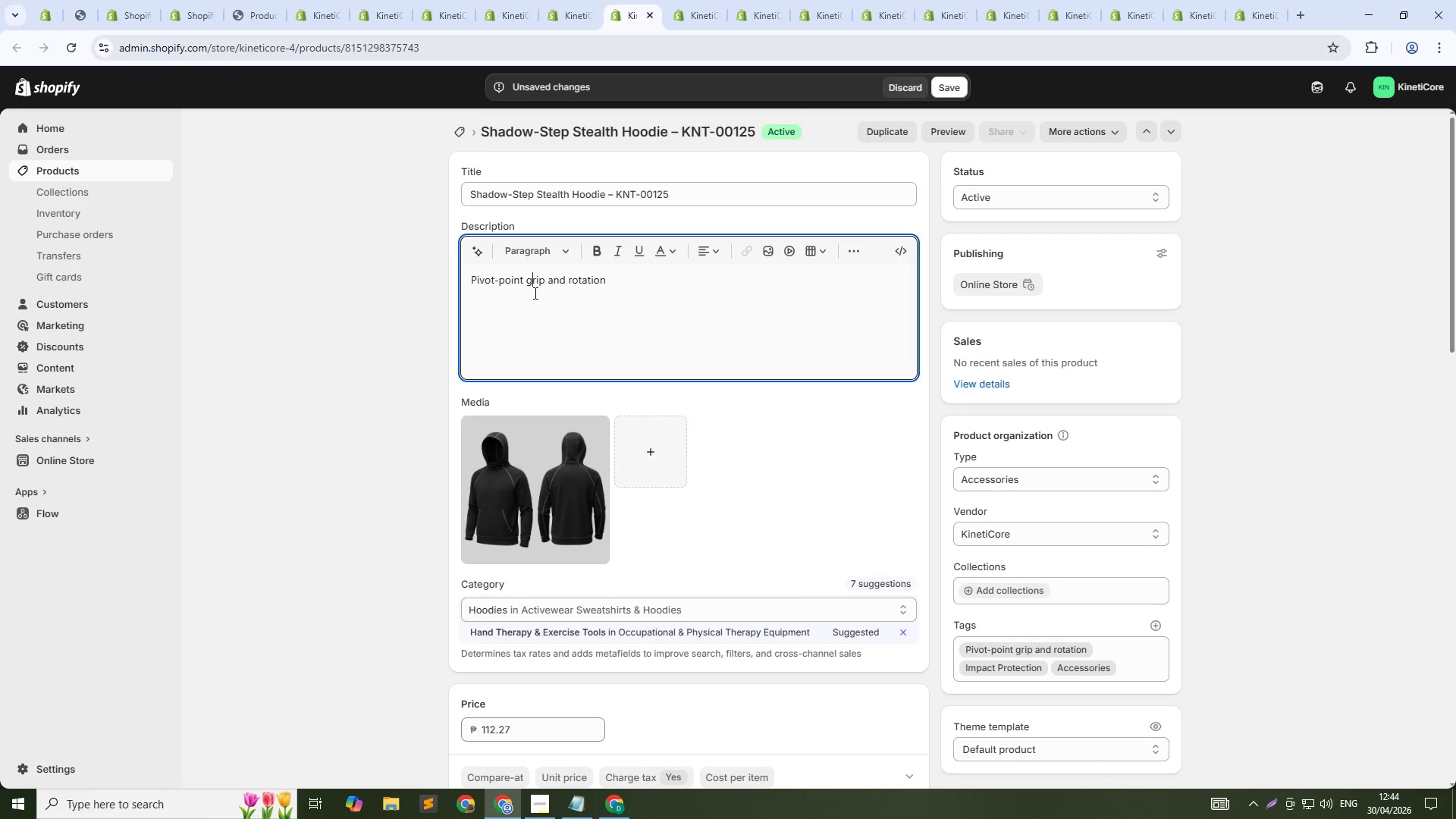 
key(Control+ControlLeft)
 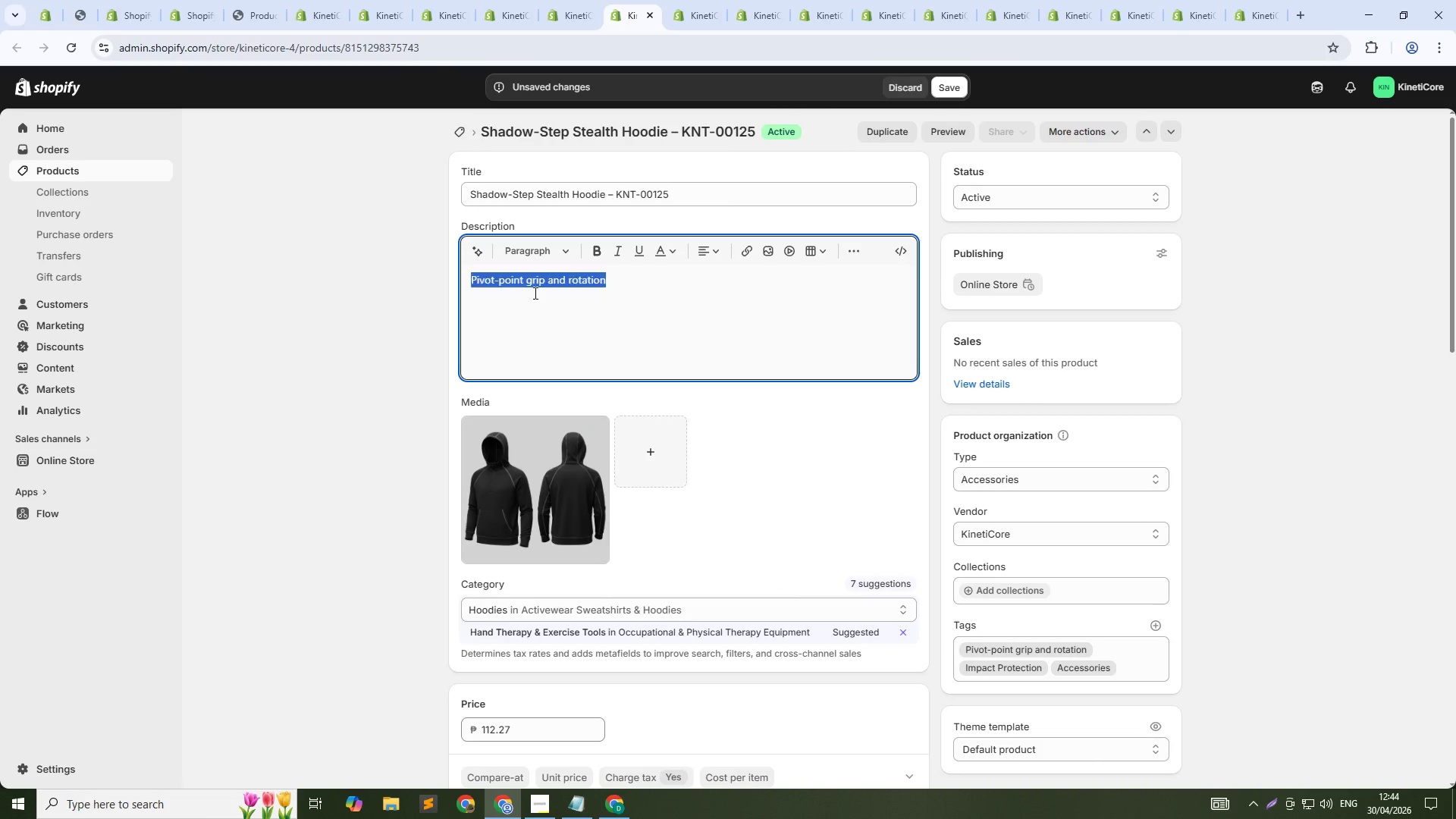 
key(Control+A)
 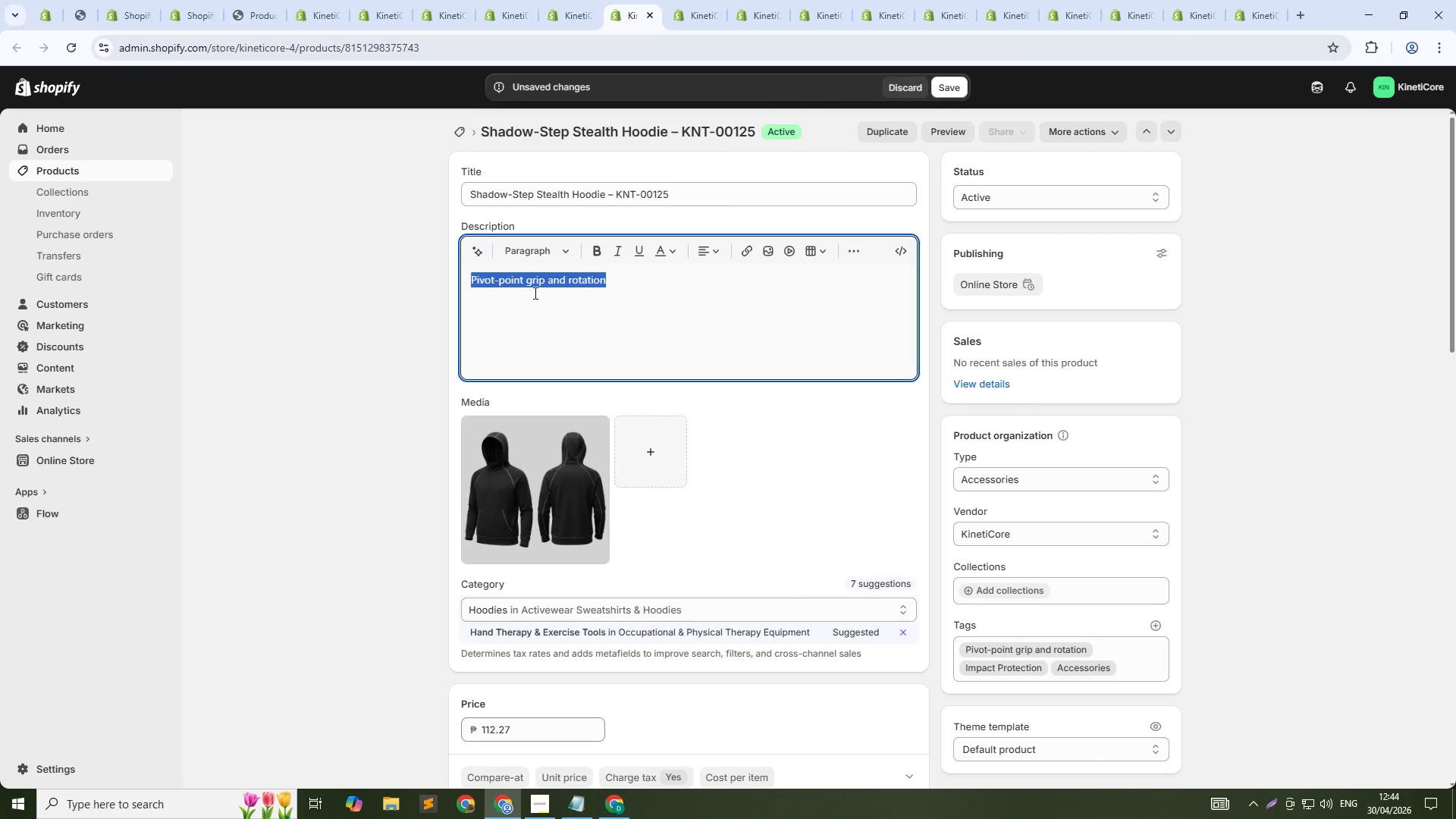 
type(Shadow-Step Stealth Hoodie features reinforced fabric that withstands intense training sessions. The pv)
key(Backspace)
key(Backspace)
type(piv)
key(Backspace)
key(Backspace)
 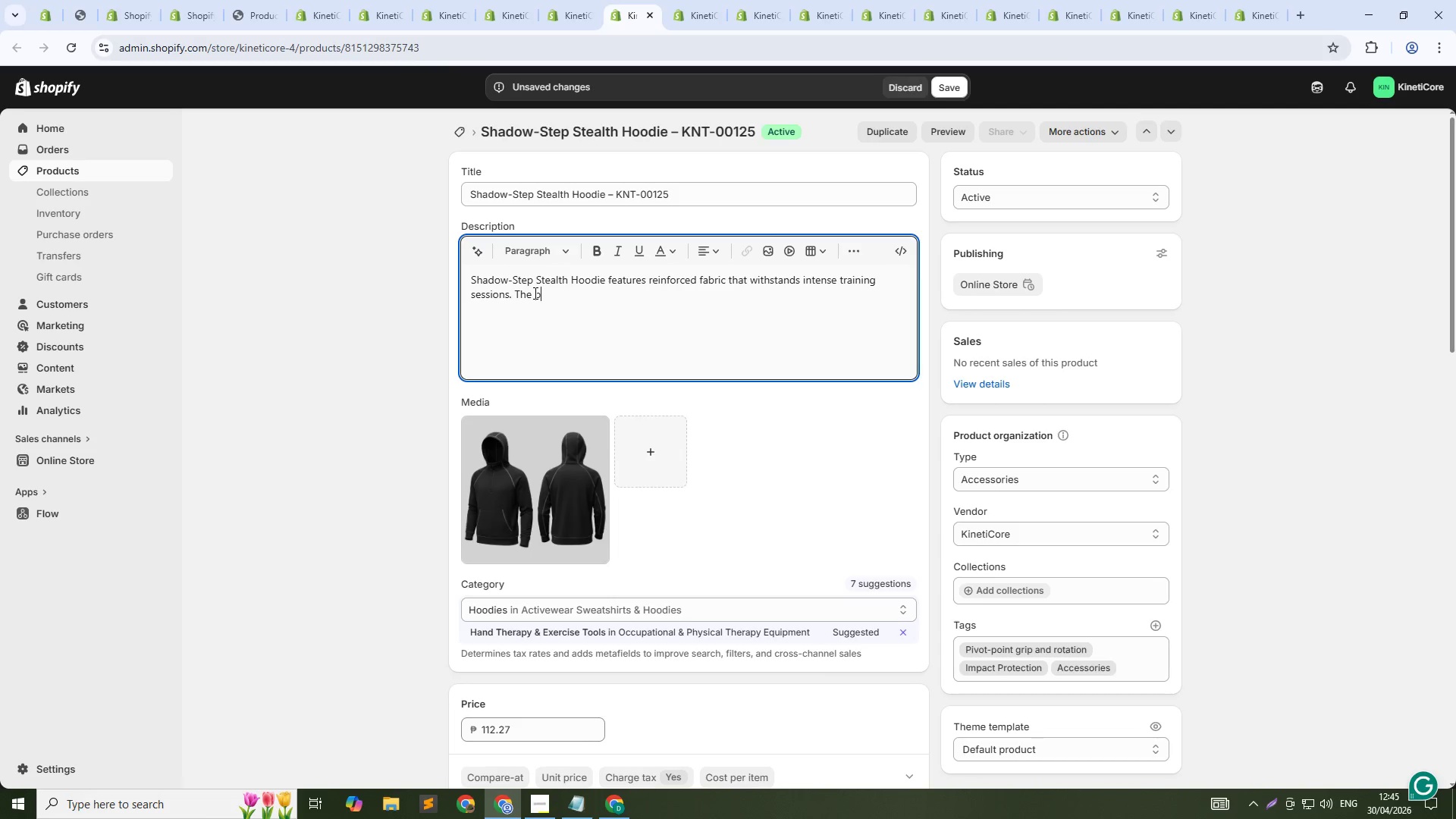 
type(ivot grip patches on the back reduce friction during floor spins while the heavy-duty construction resists wear. Breathable mesh panels release heat. Built for leite athlets who train daily.)
 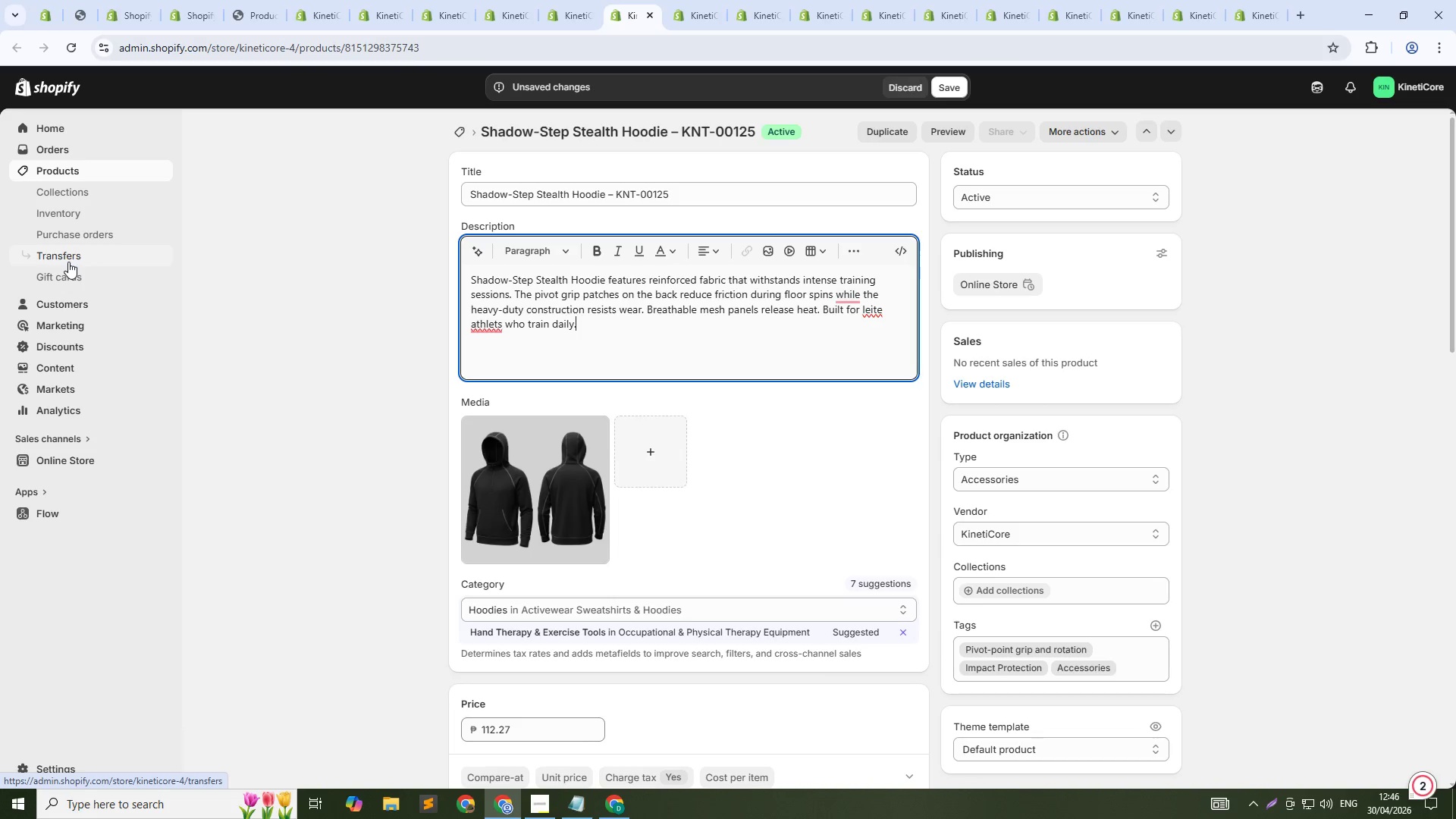 
wait(9.53)
 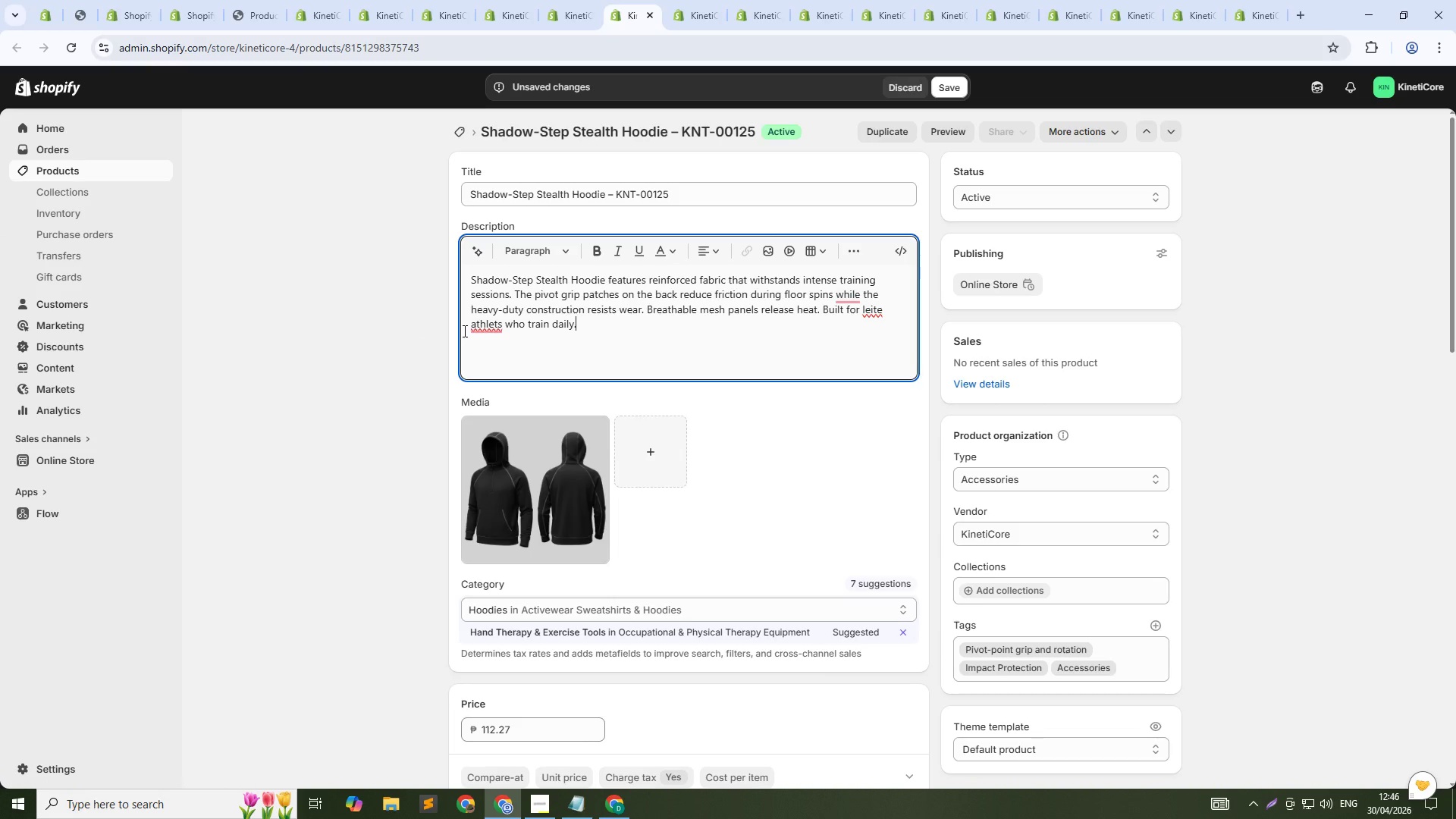 
left_click([494, 327])
 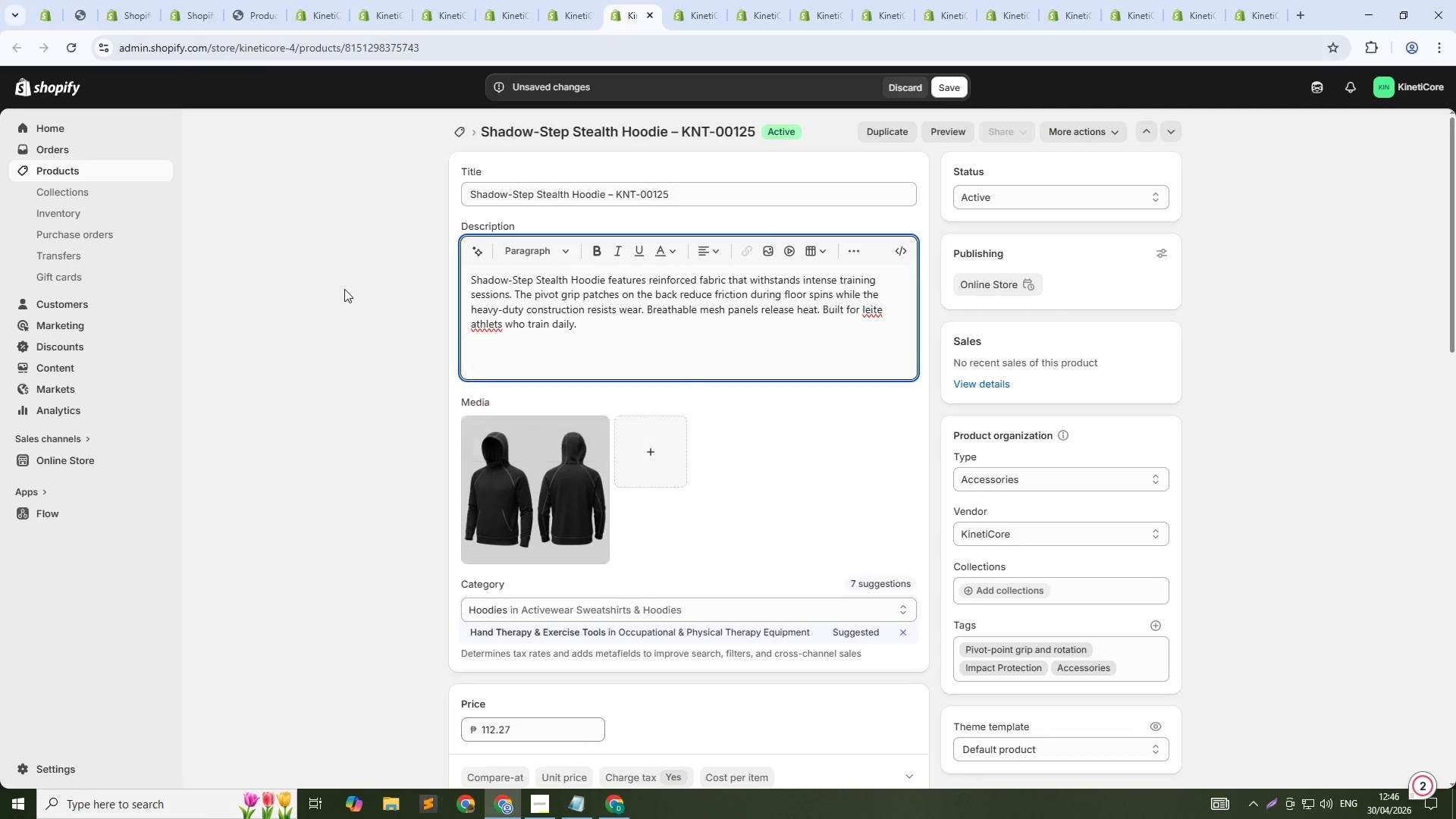 
key(ArrowRight)
 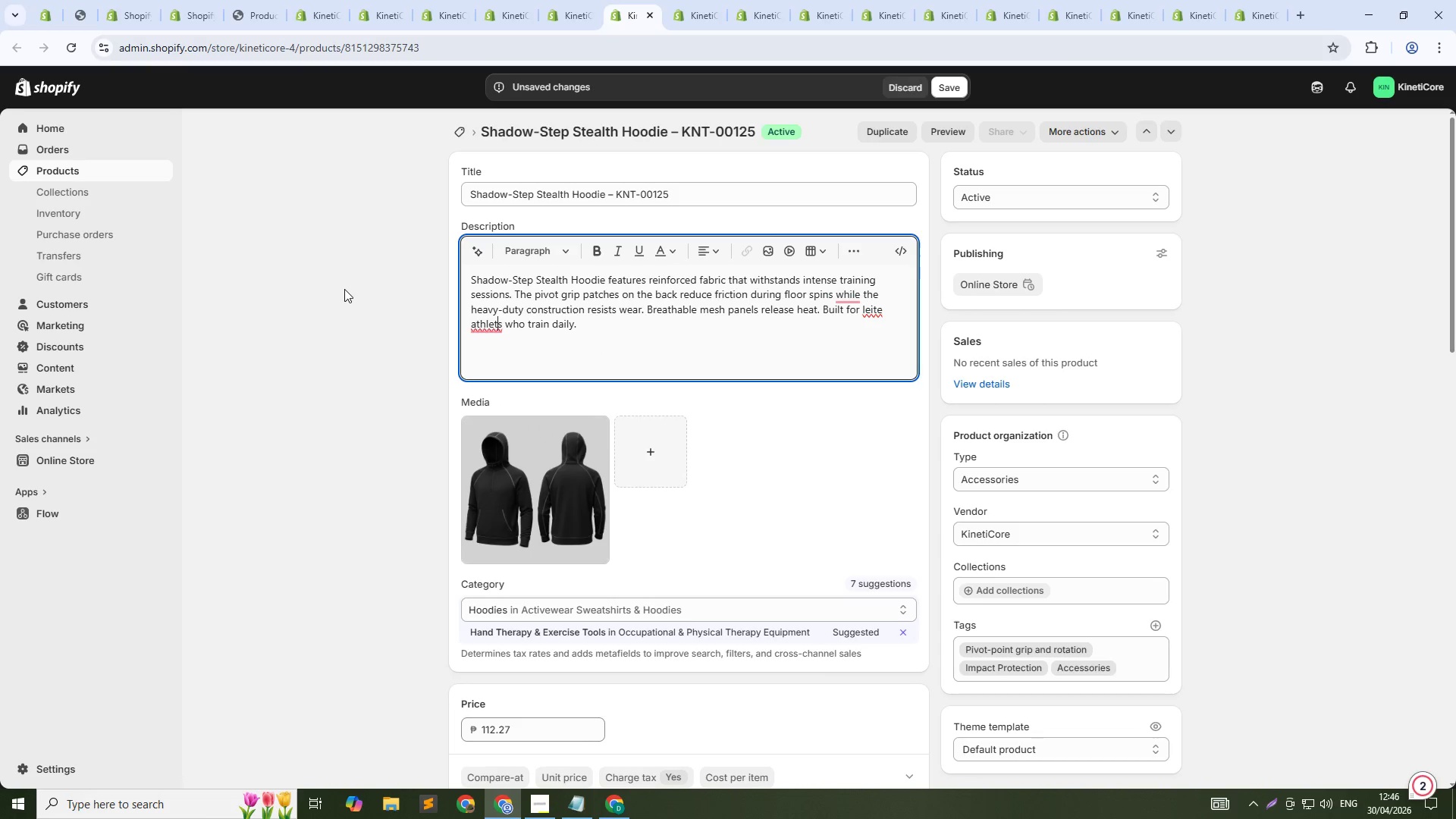 
key(E)
 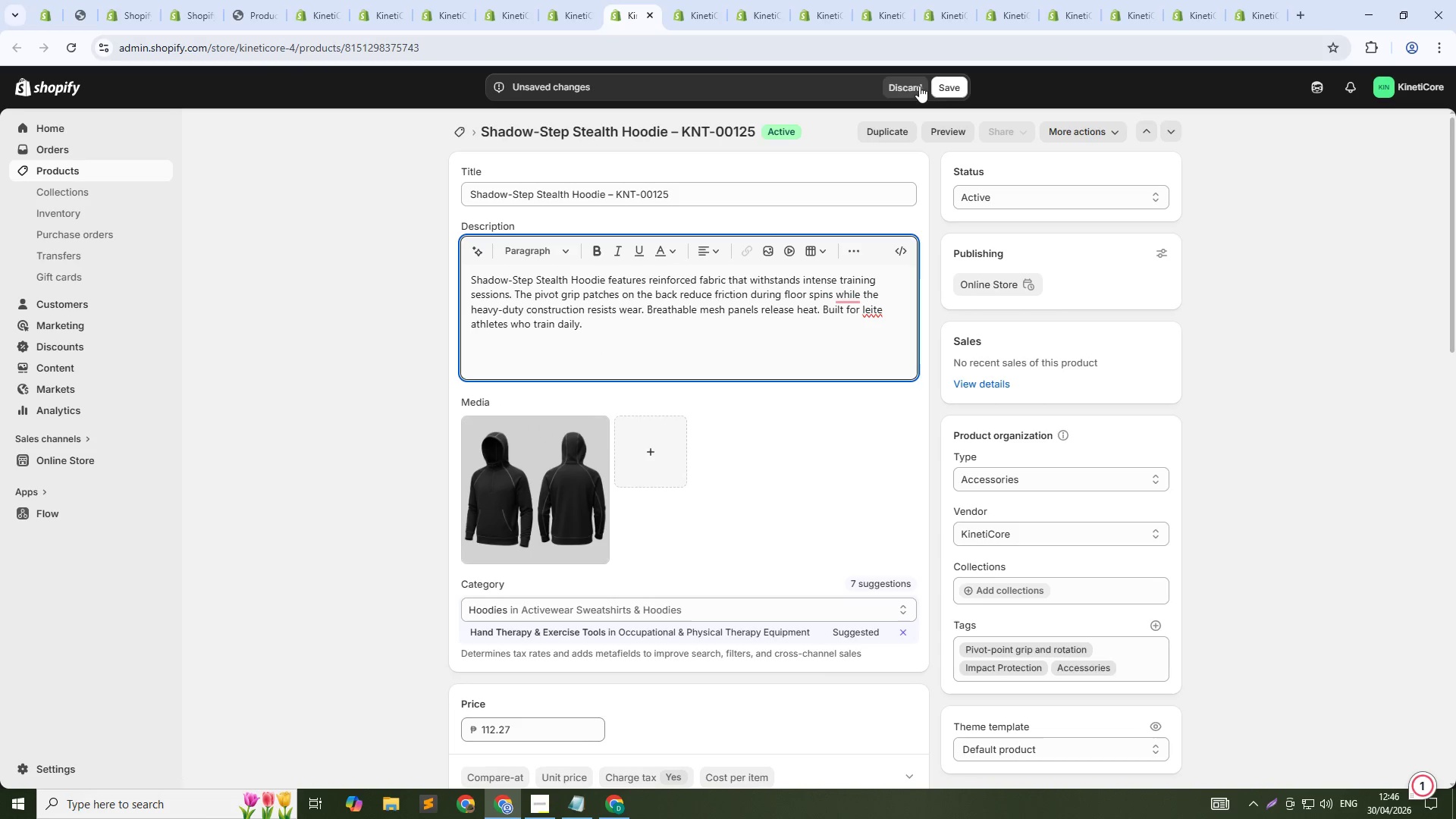 
left_click([956, 81])
 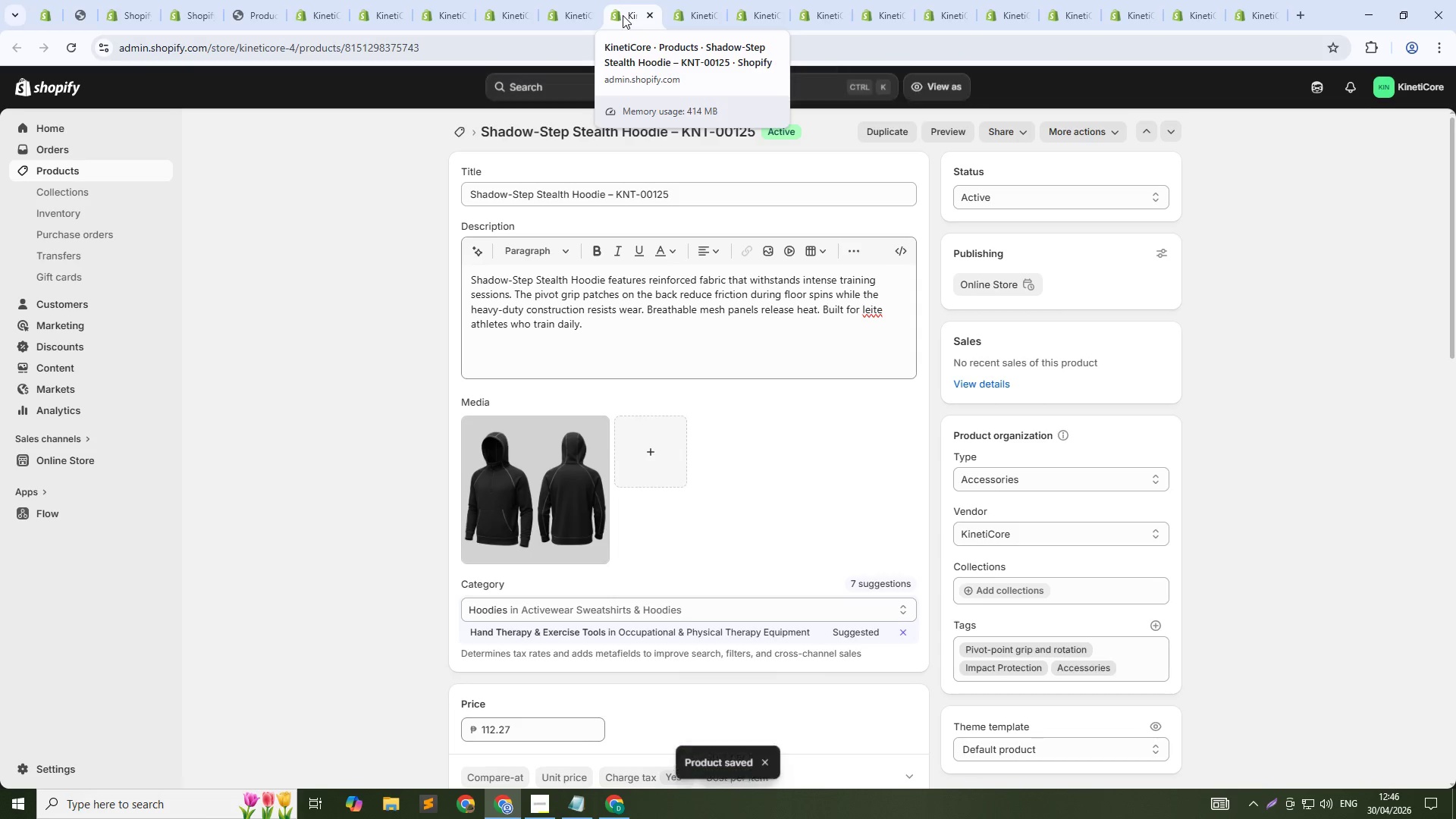 
wait(6.34)
 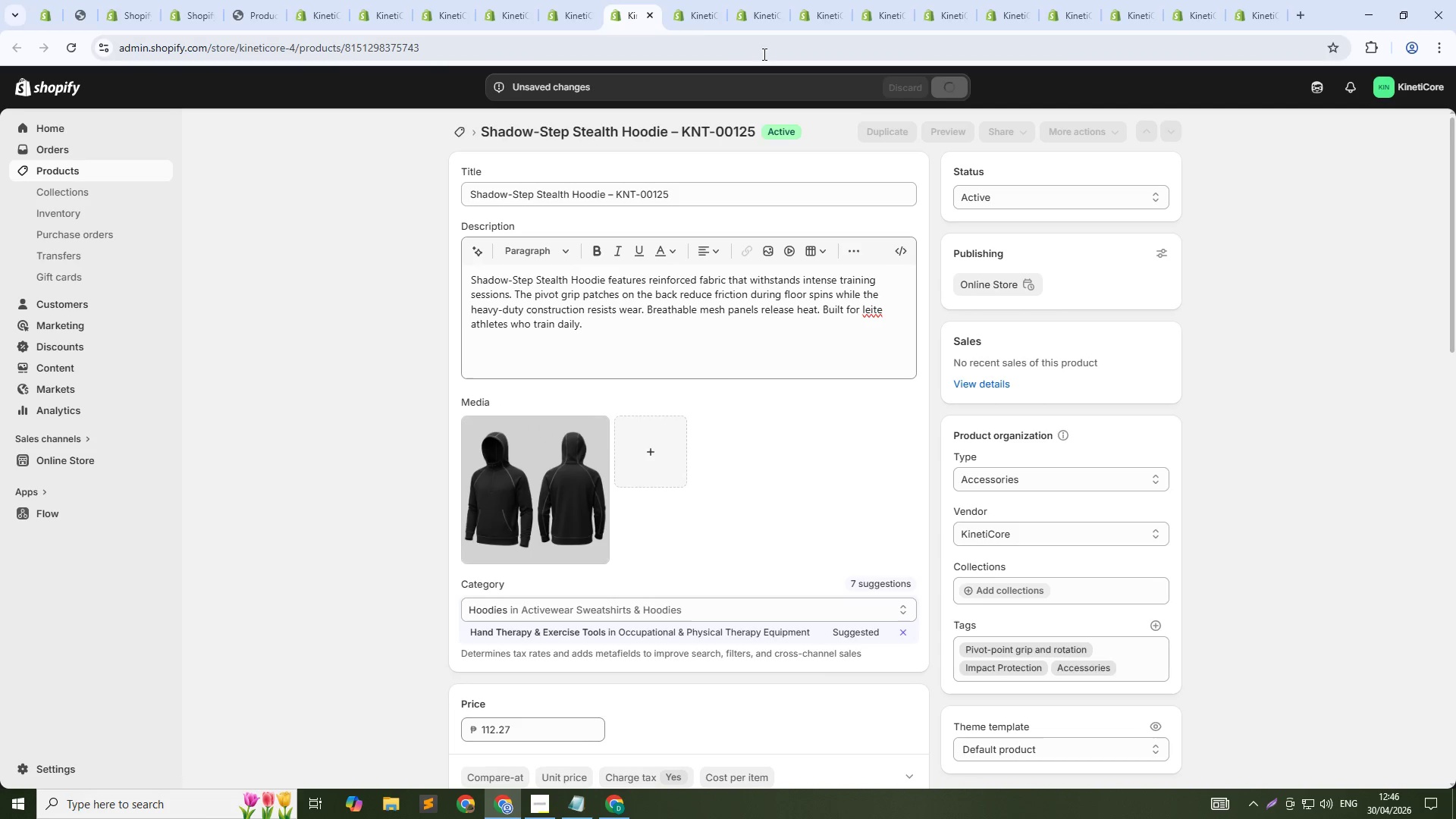 
middle_click([623, 15])
 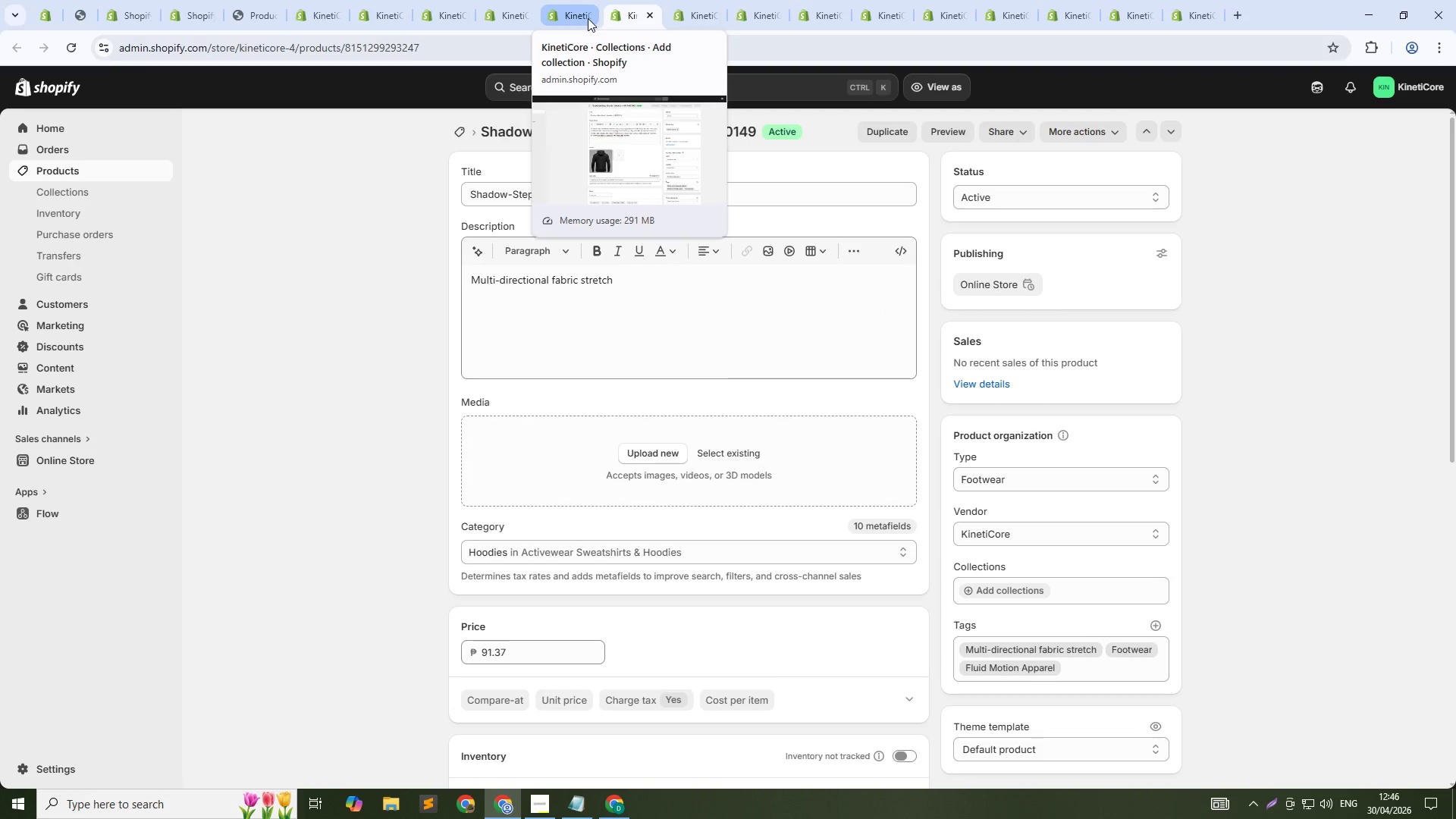 
key(Alt+Tab)
 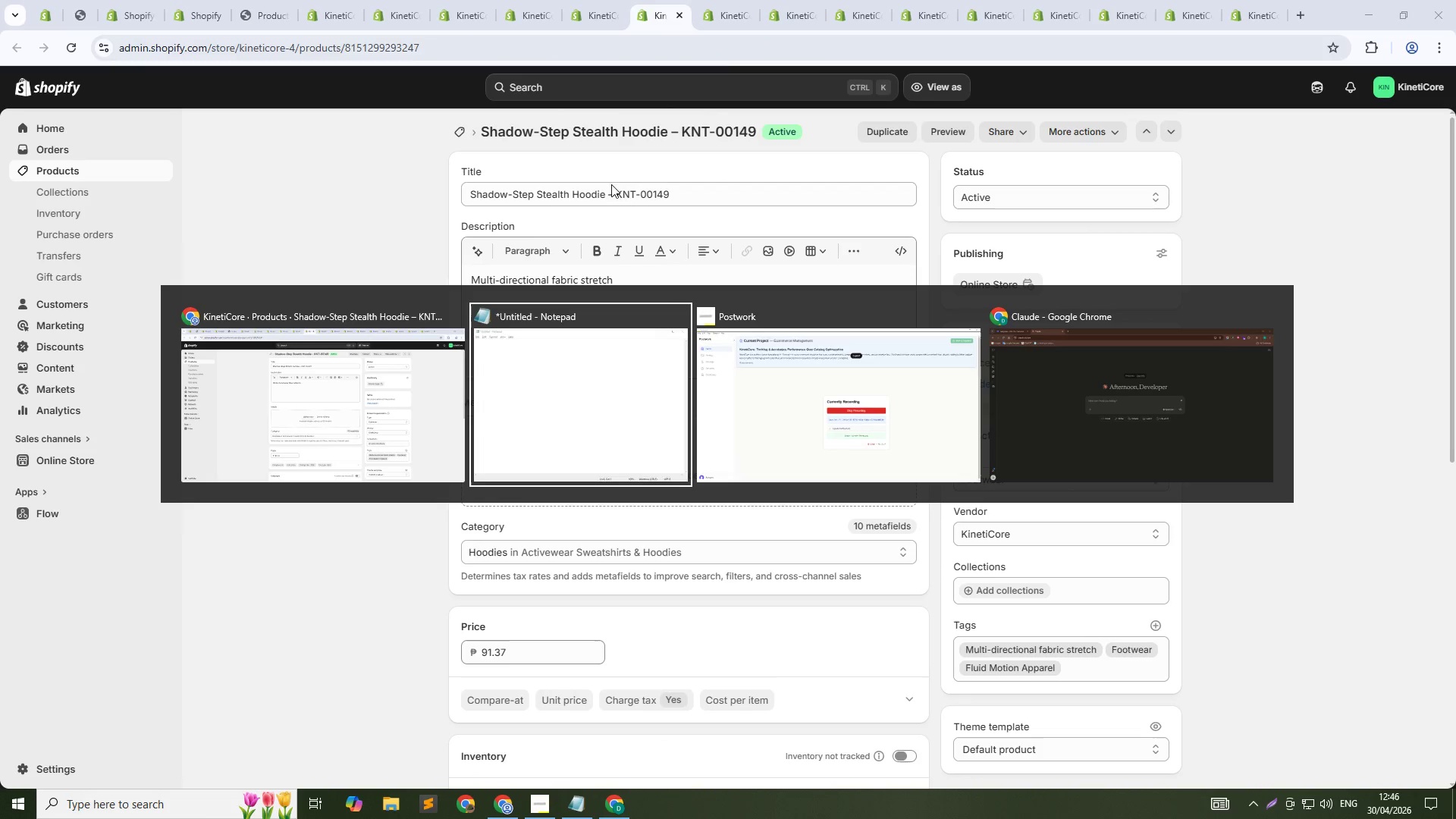 
key(Alt+Tab)